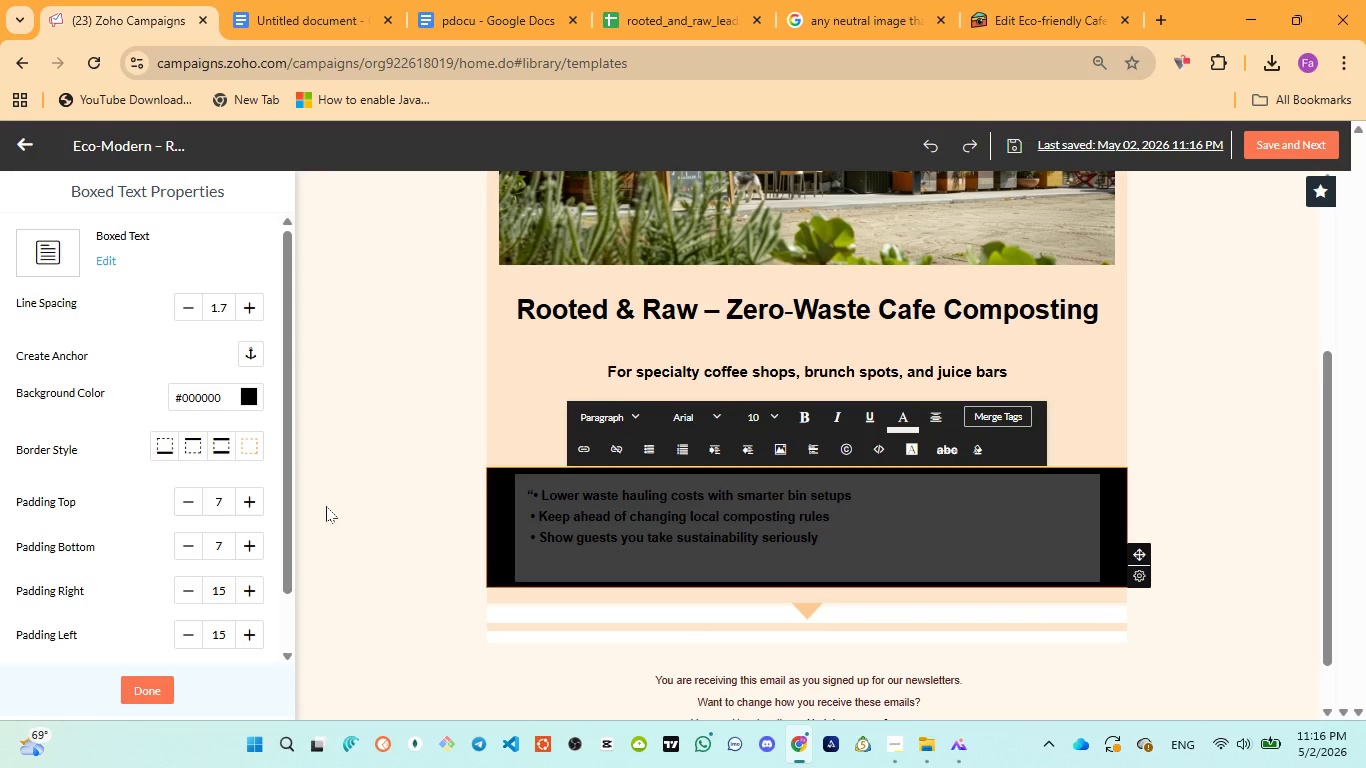 
double_click([524, 514])
 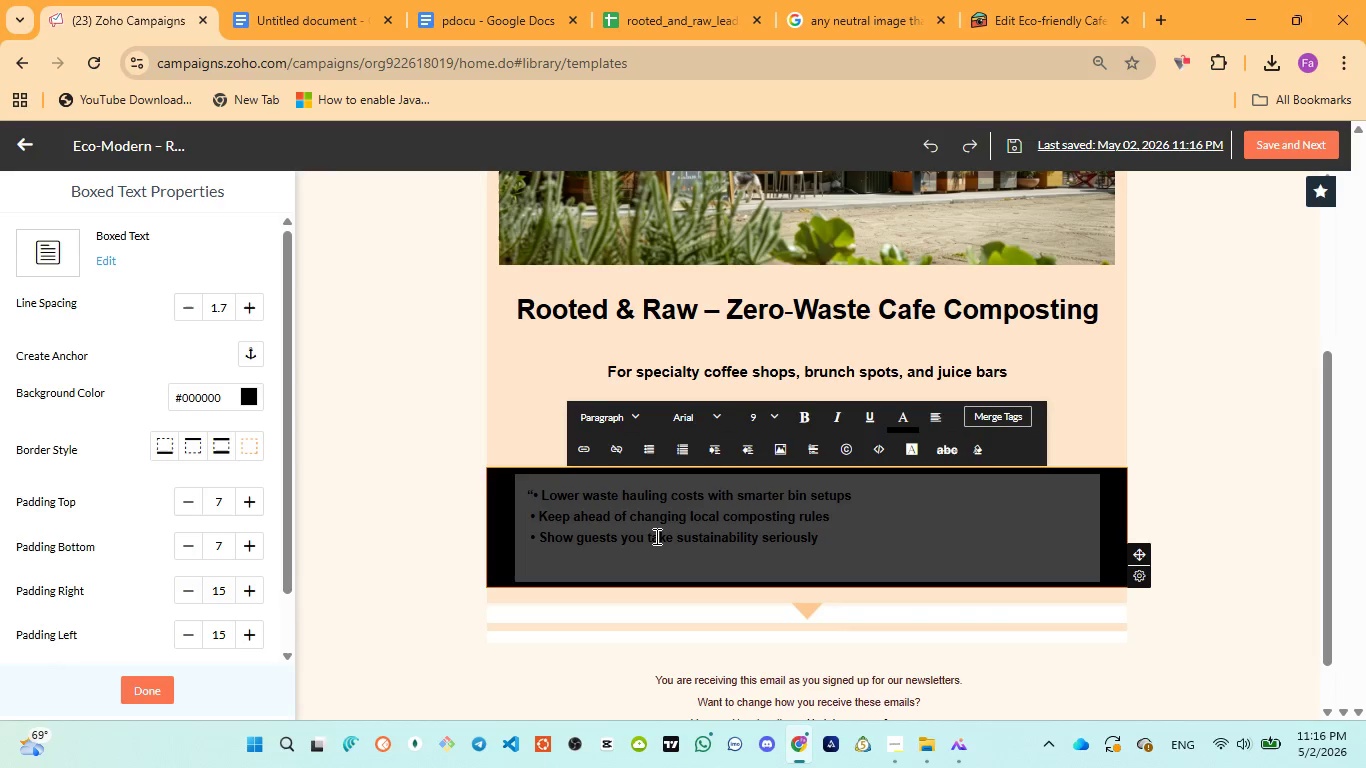 
double_click([655, 536])
 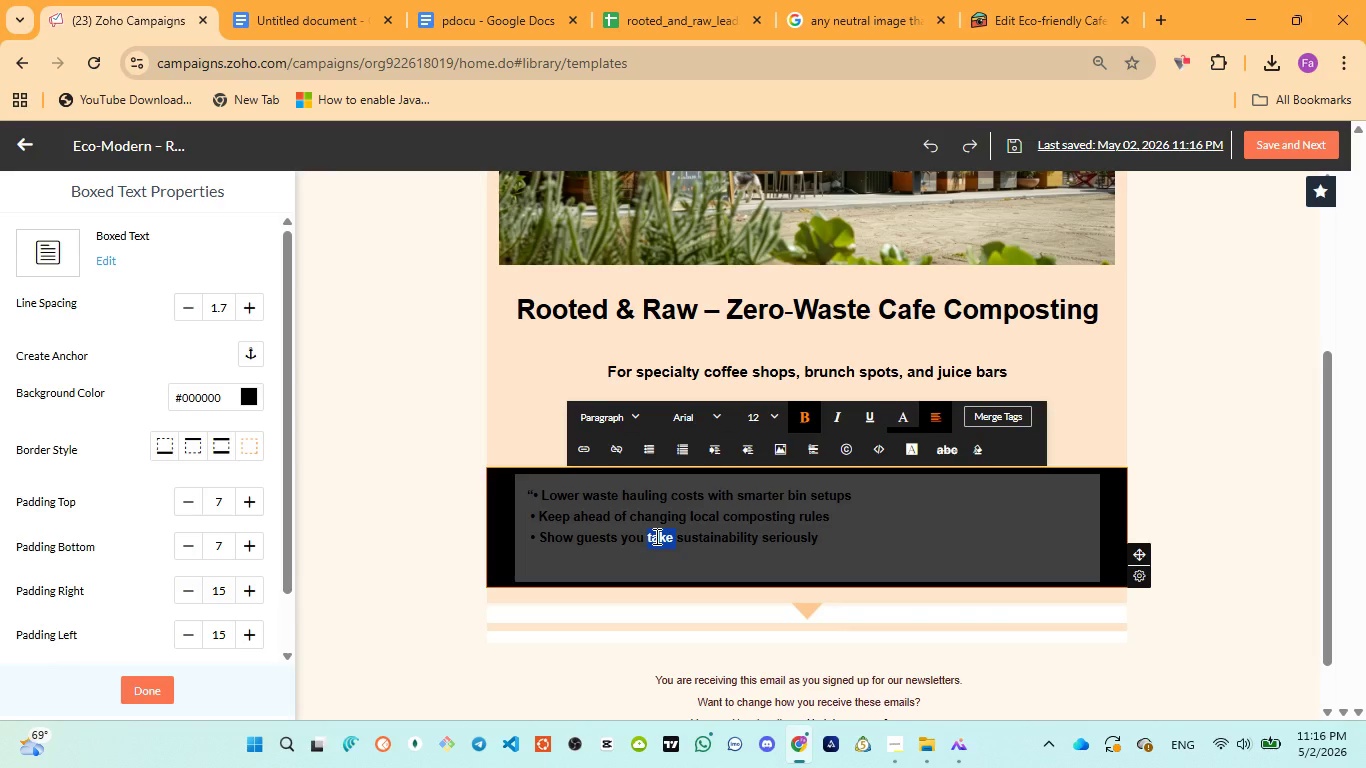 
key(Control+A)
 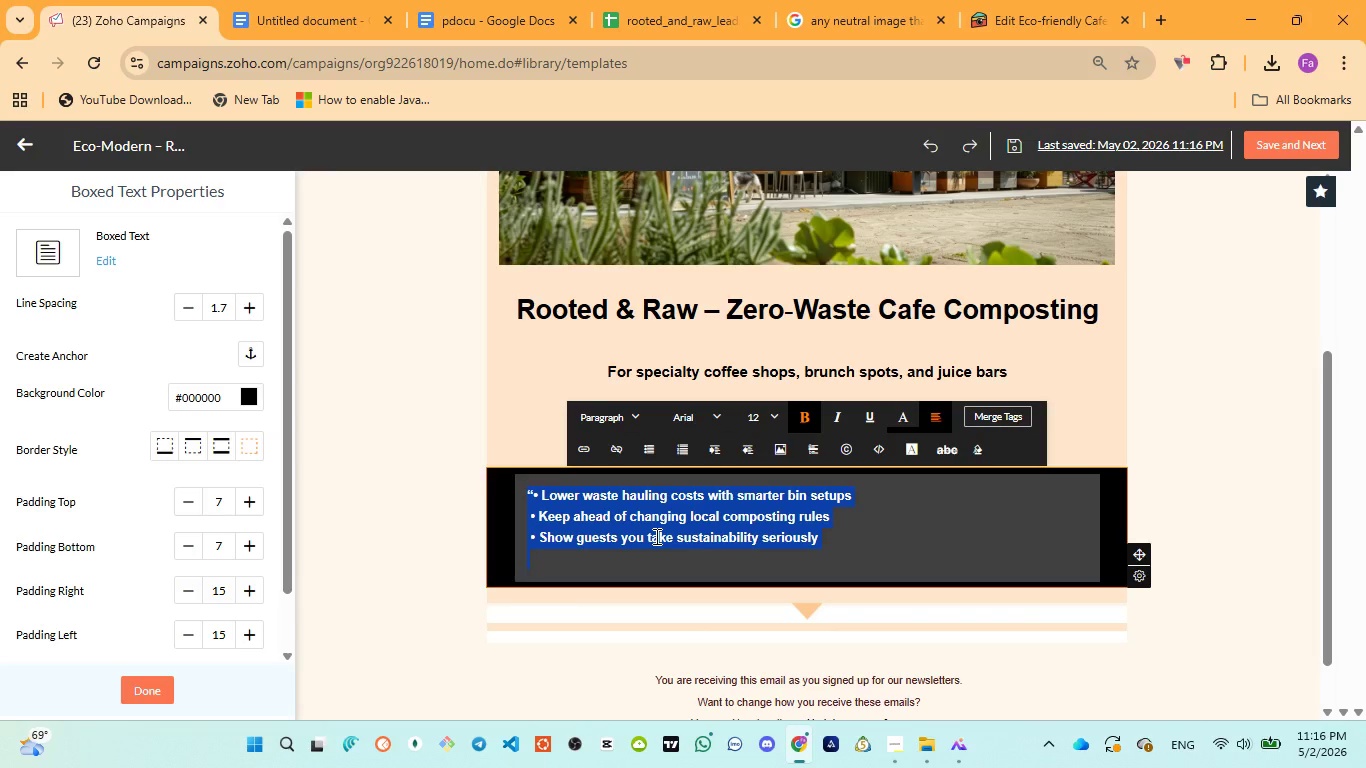 
key(Control+X)
 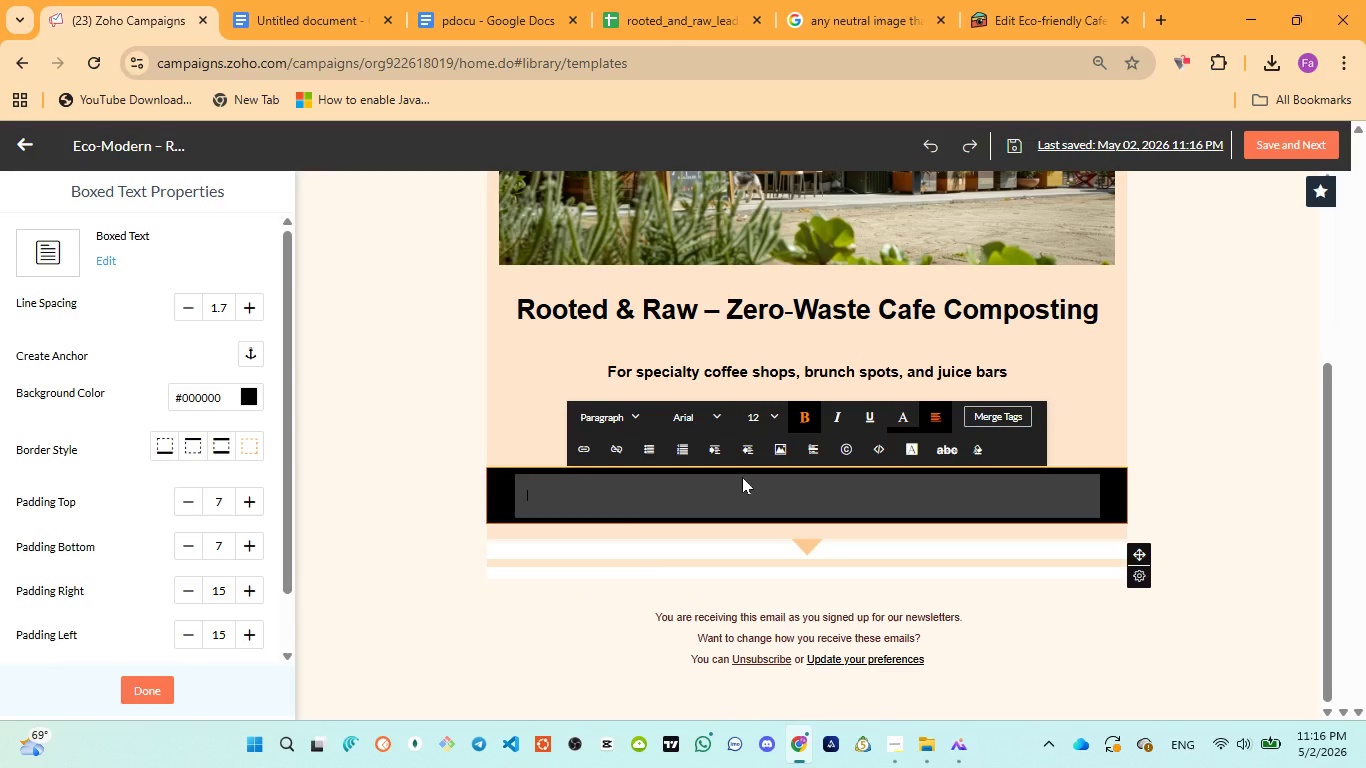 
double_click([742, 477])
 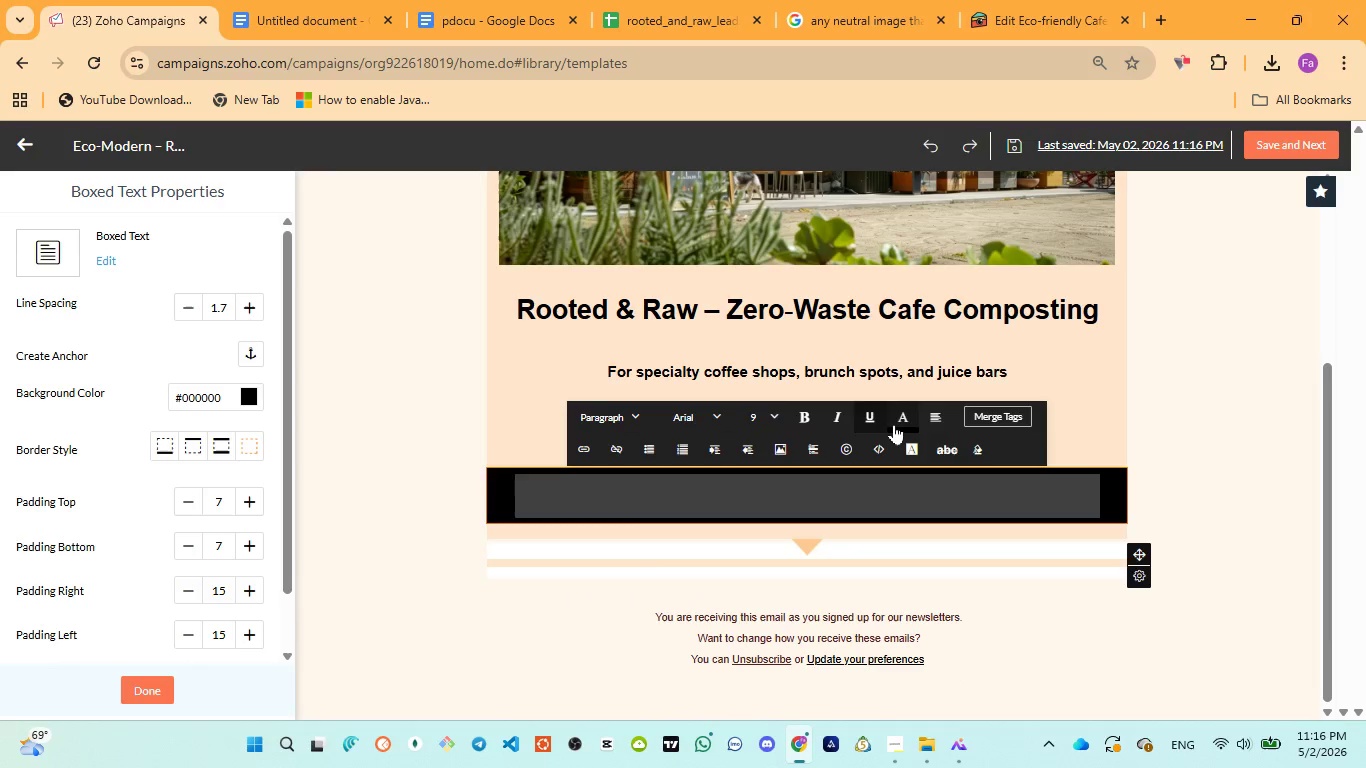 
left_click([896, 423])
 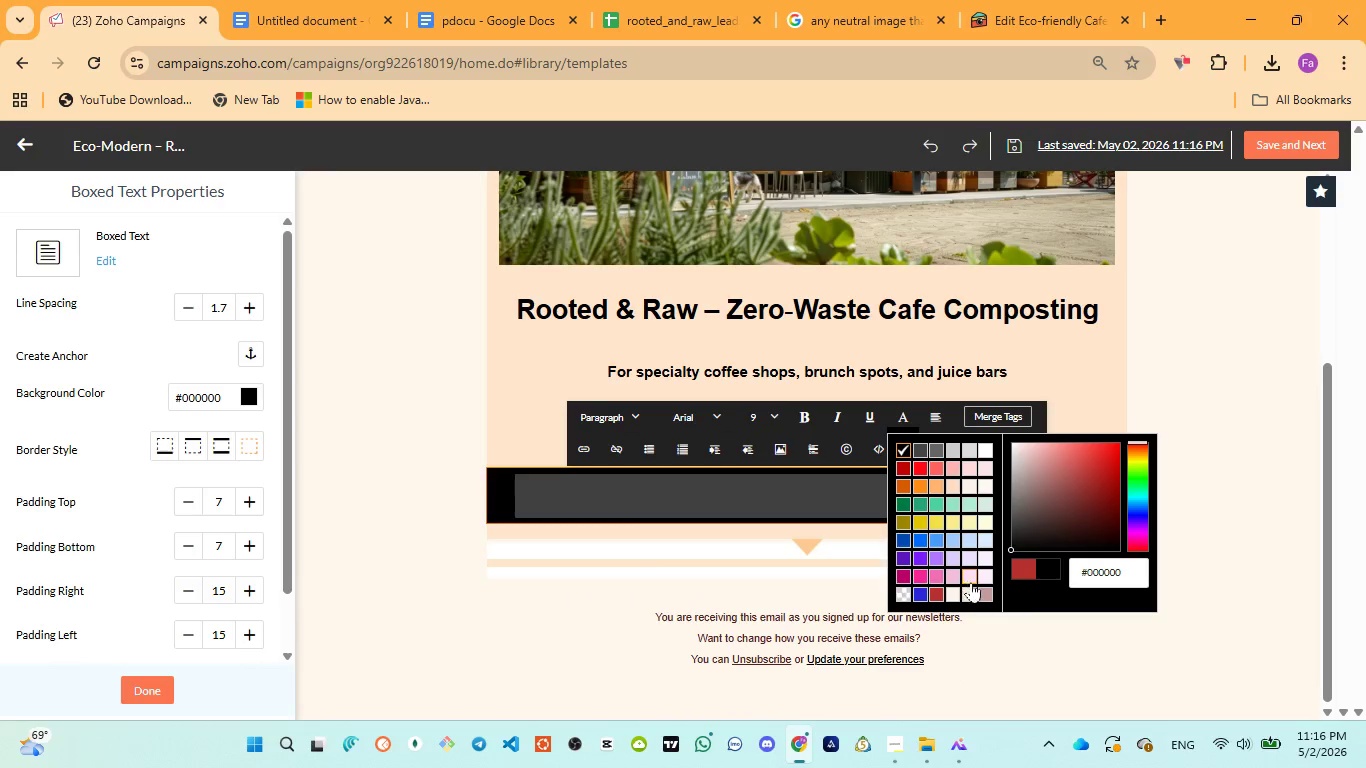 
left_click([969, 595])
 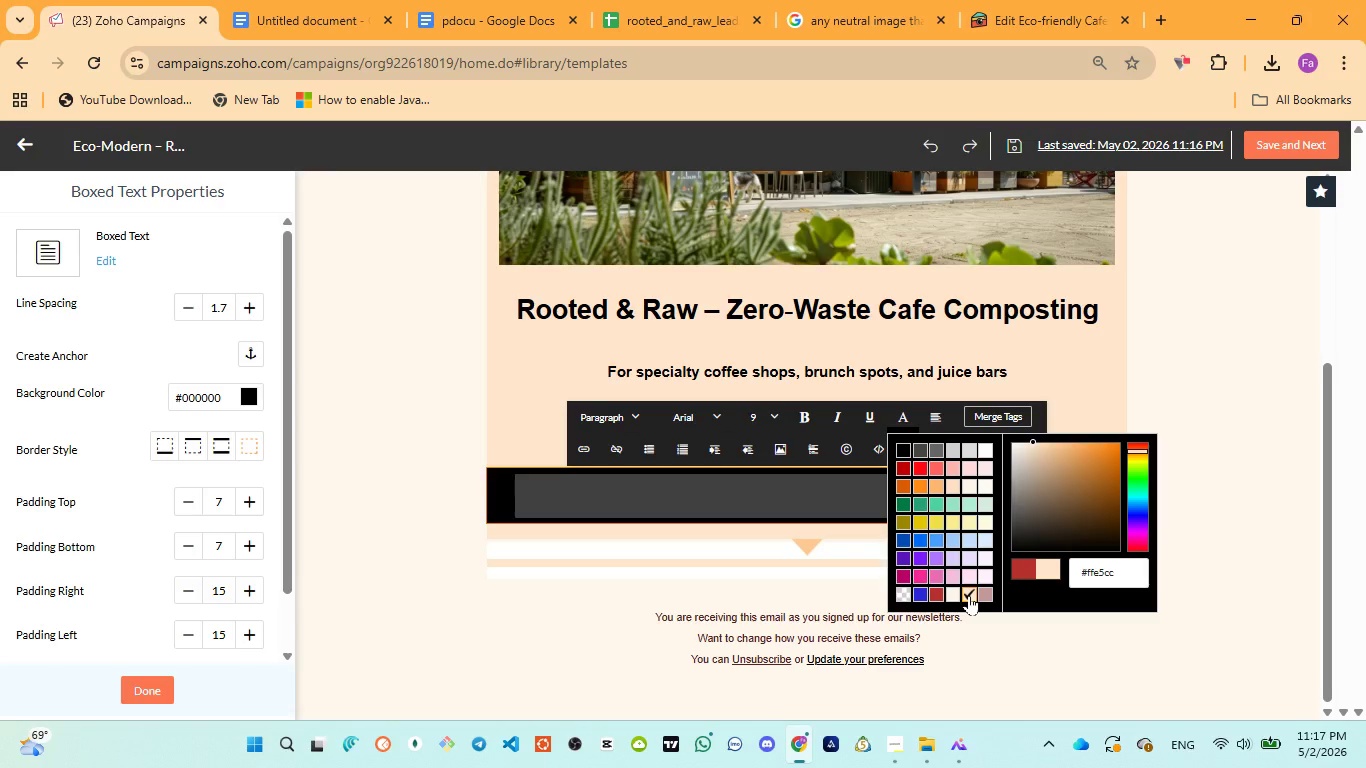 
left_click([969, 595])
 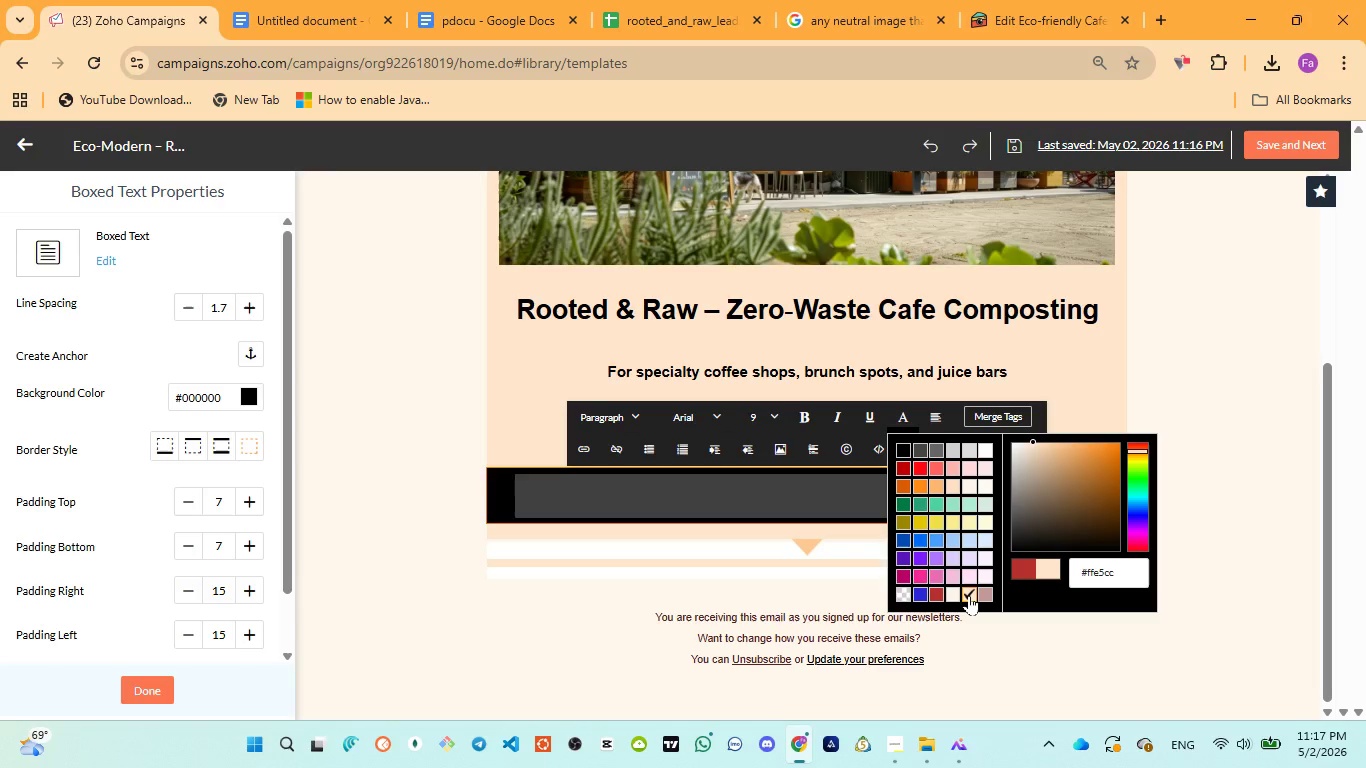 
double_click([969, 595])
 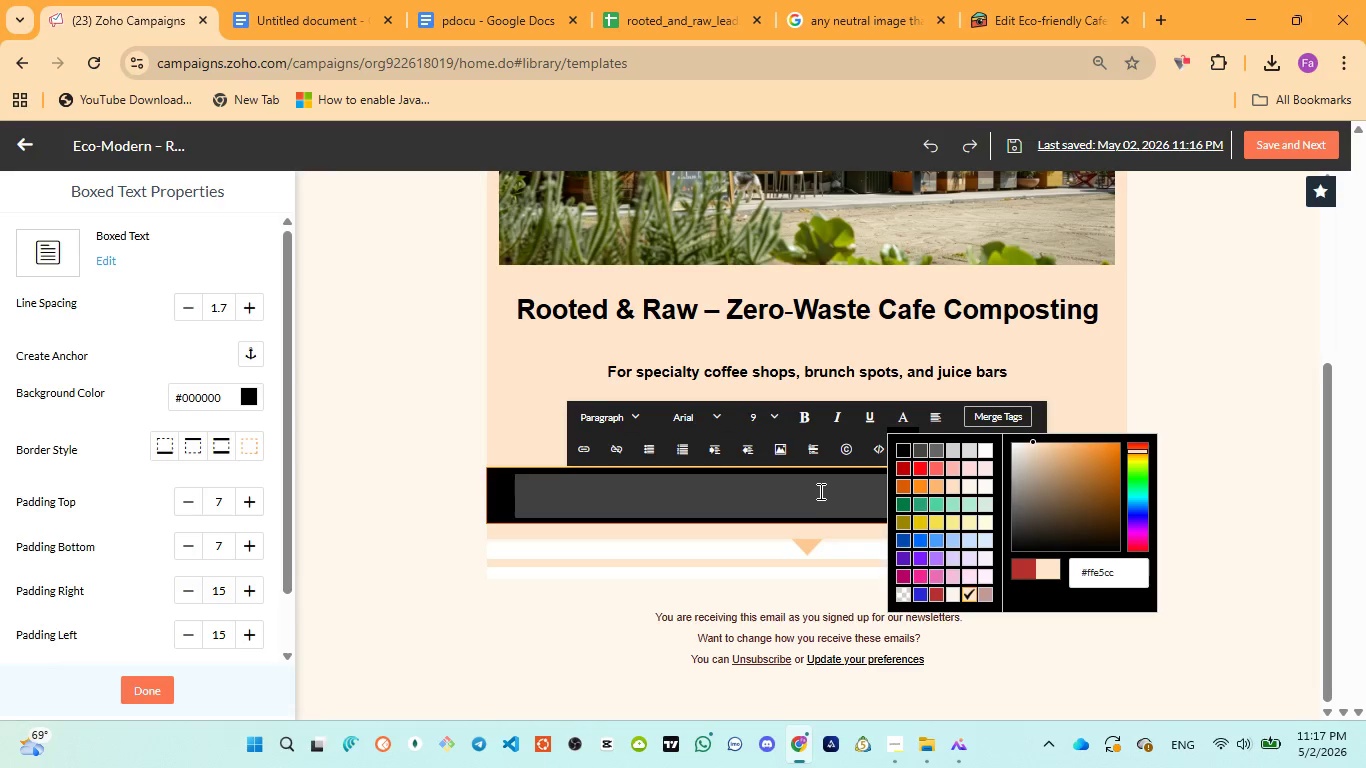 
left_click([818, 490])
 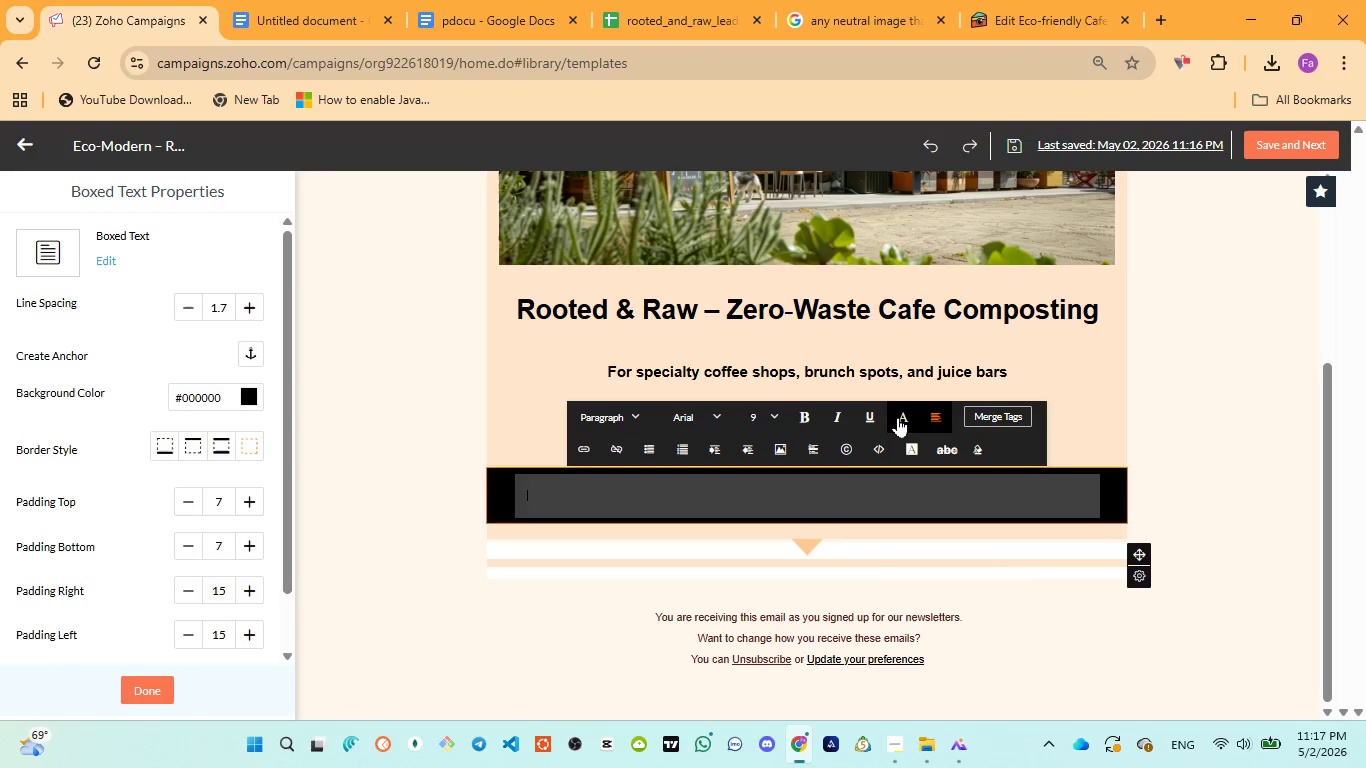 
left_click([899, 416])
 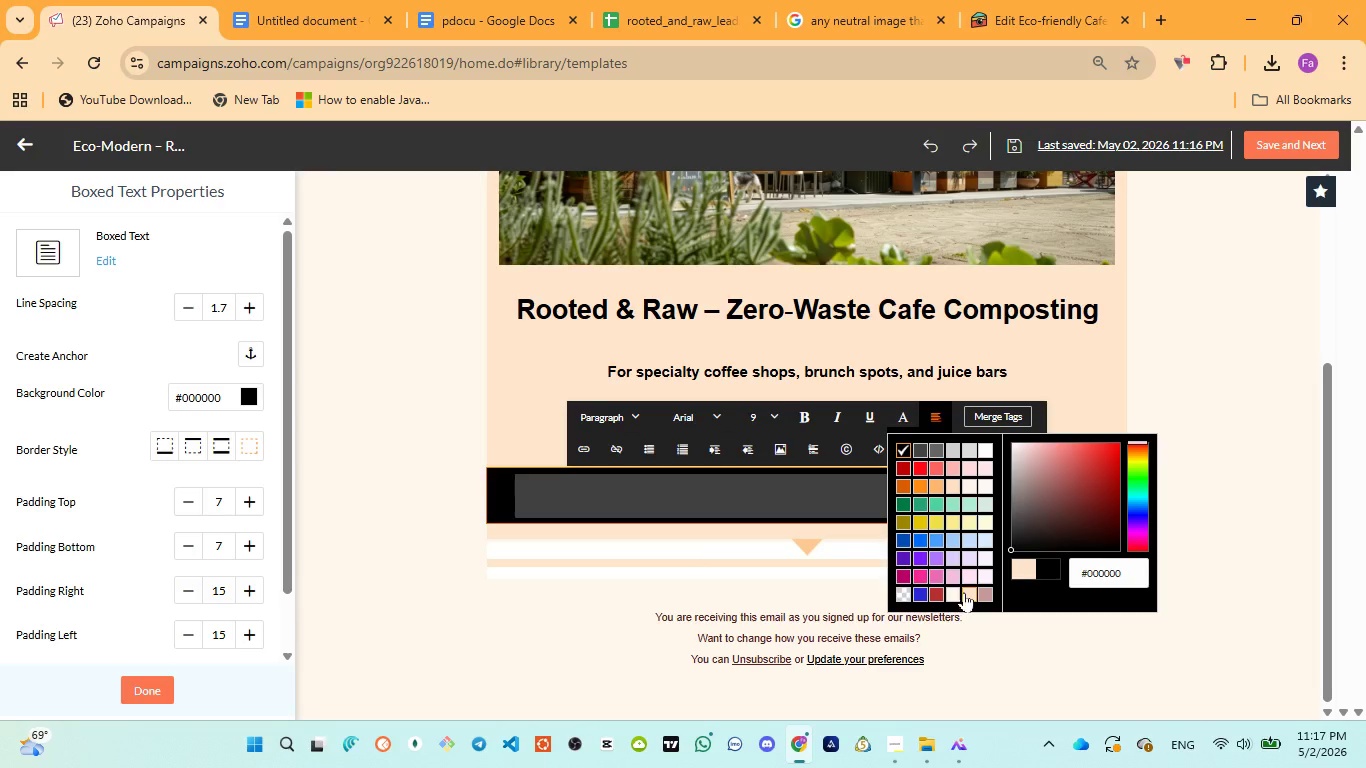 
left_click([957, 594])
 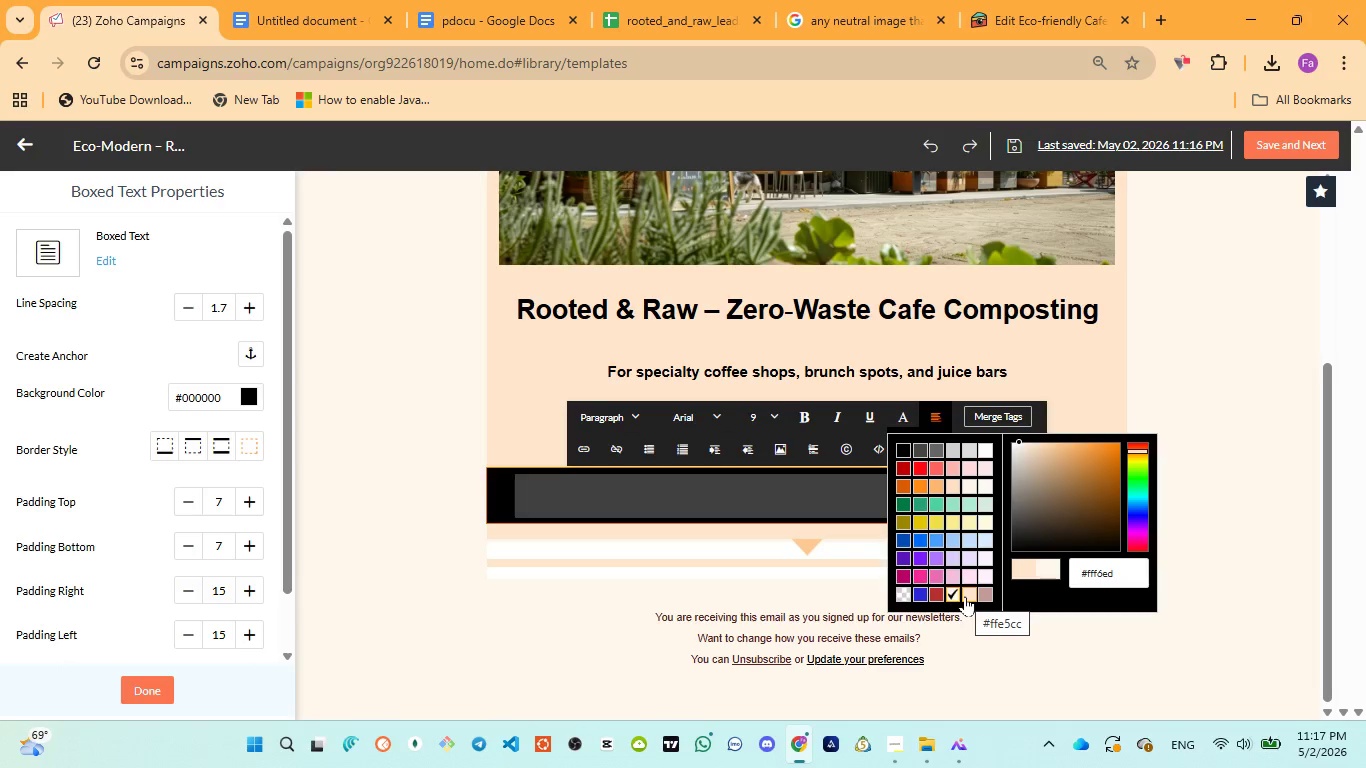 
left_click([965, 596])
 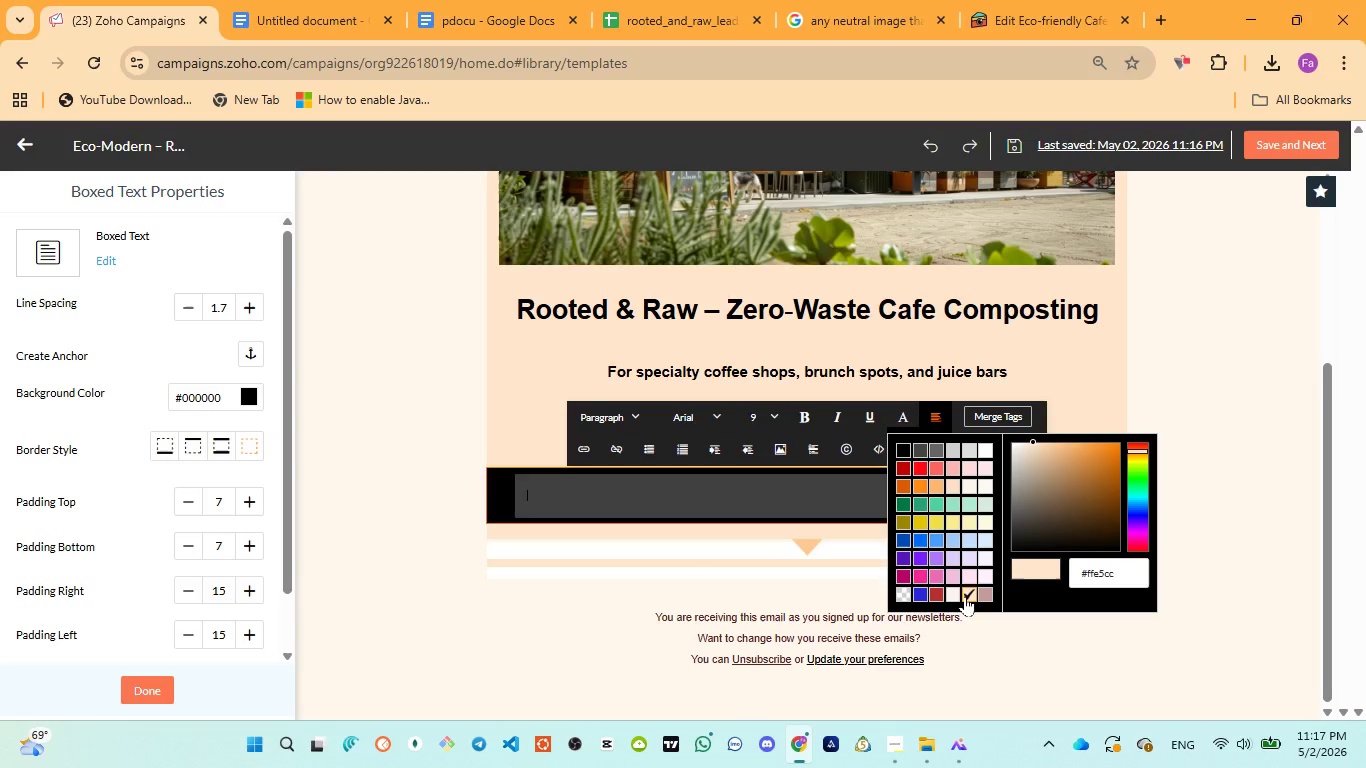 
wait(42.5)
 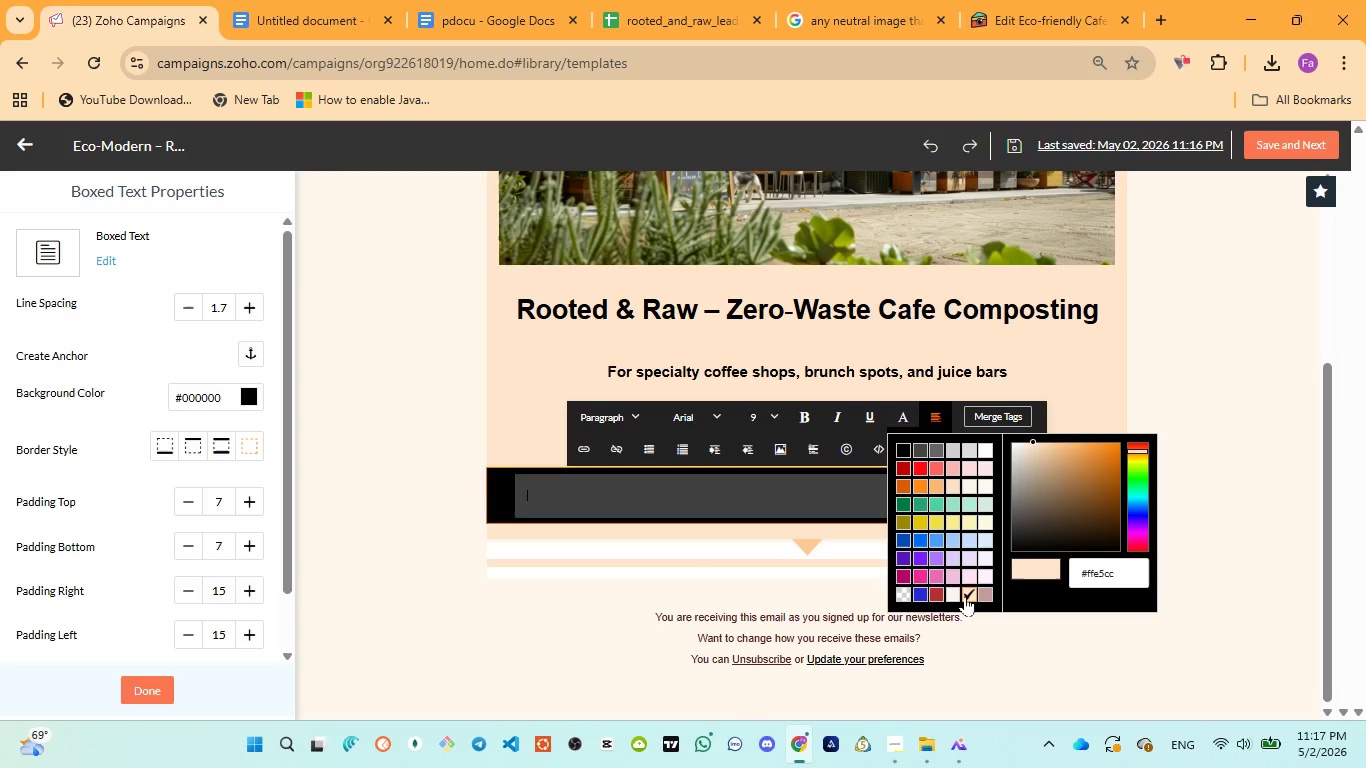 
left_click([985, 459])
 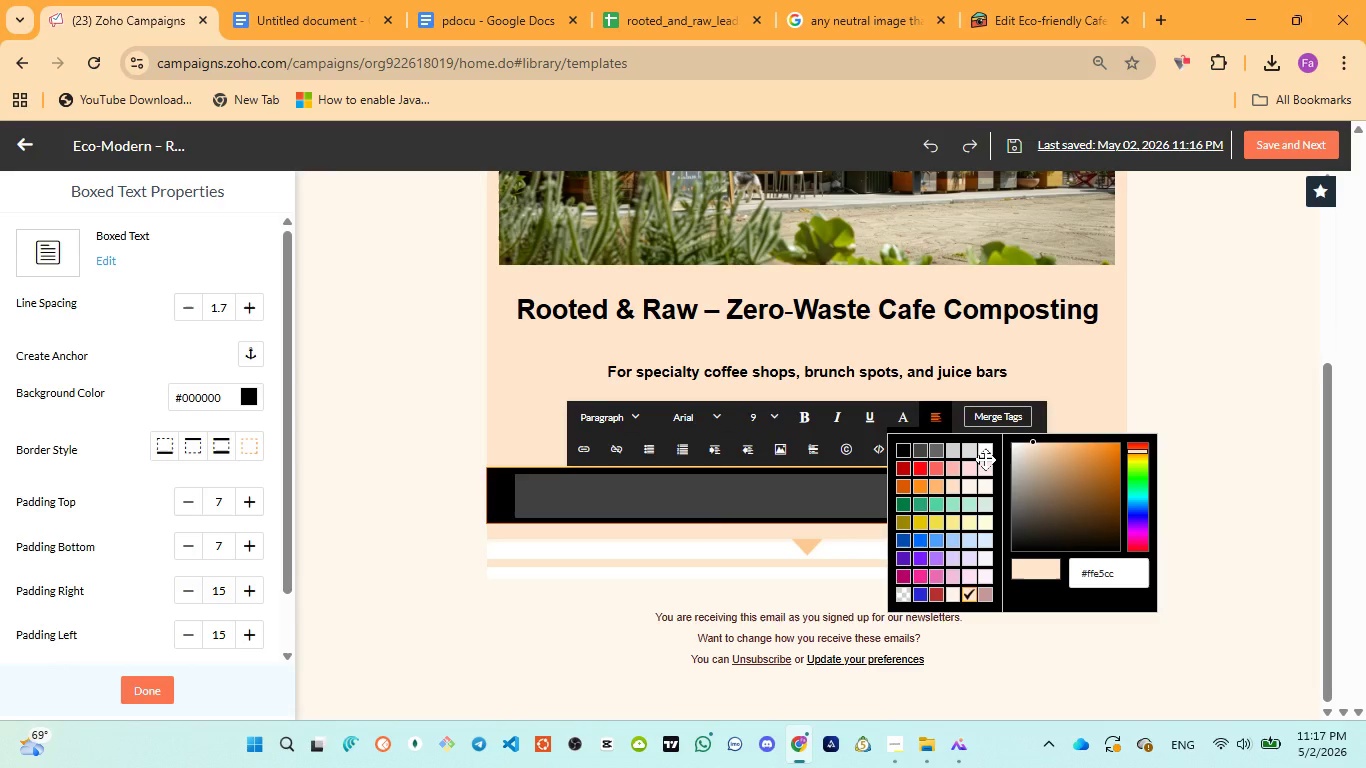 
double_click([985, 459])
 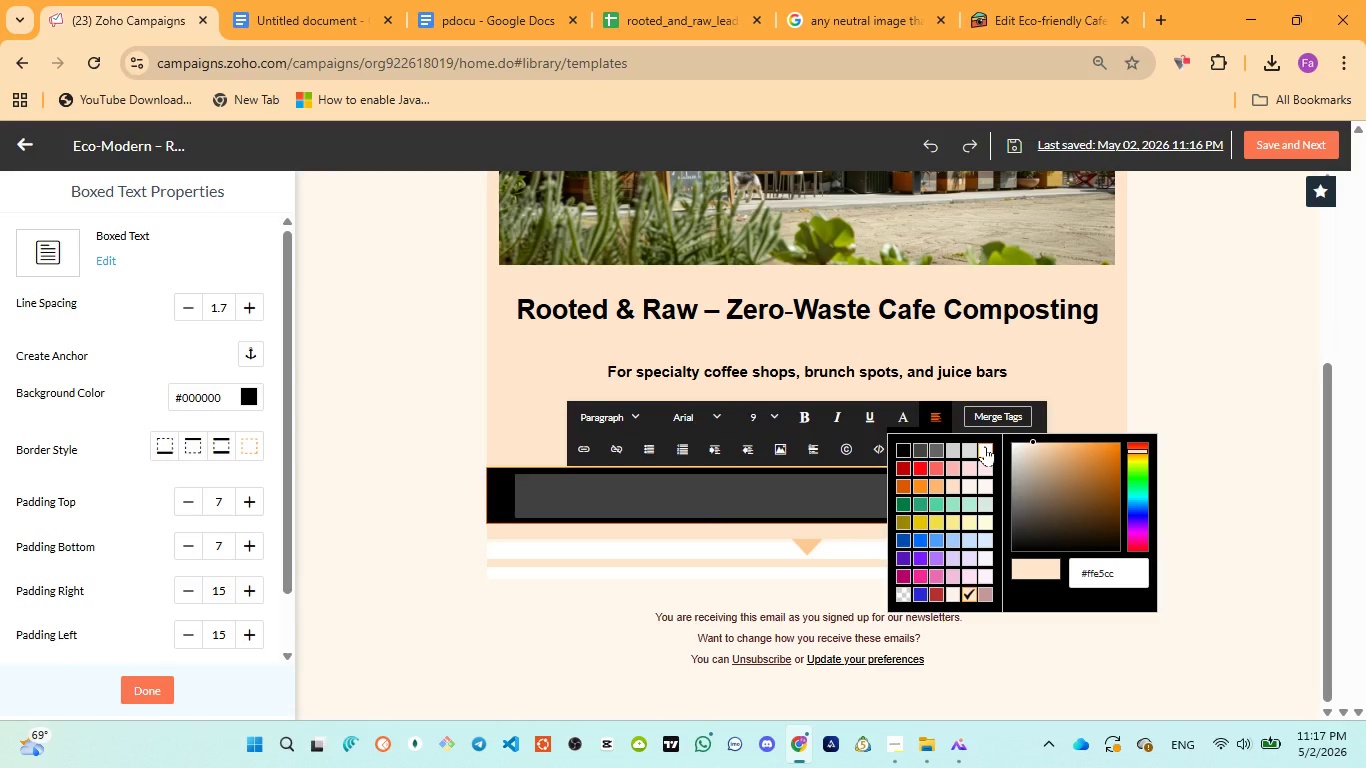 
double_click([985, 446])
 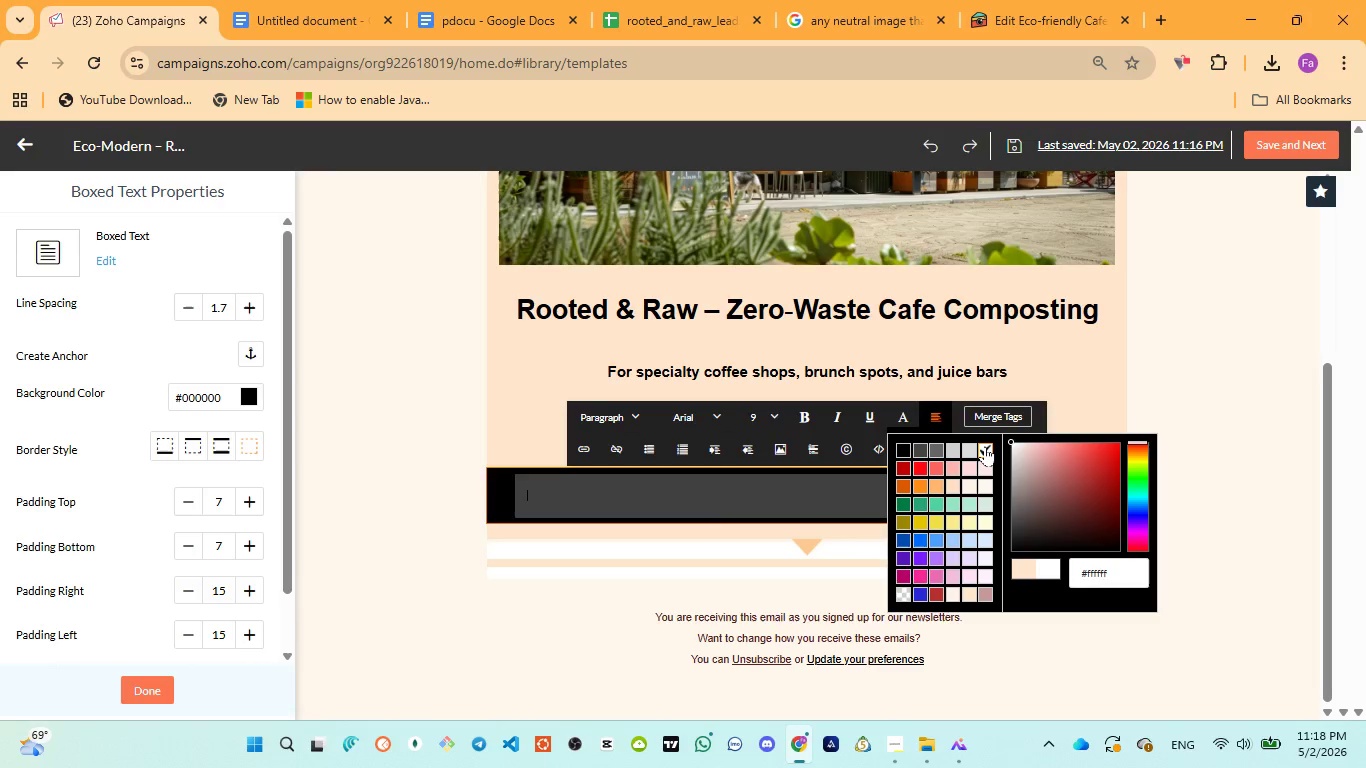 
left_click([985, 446])
 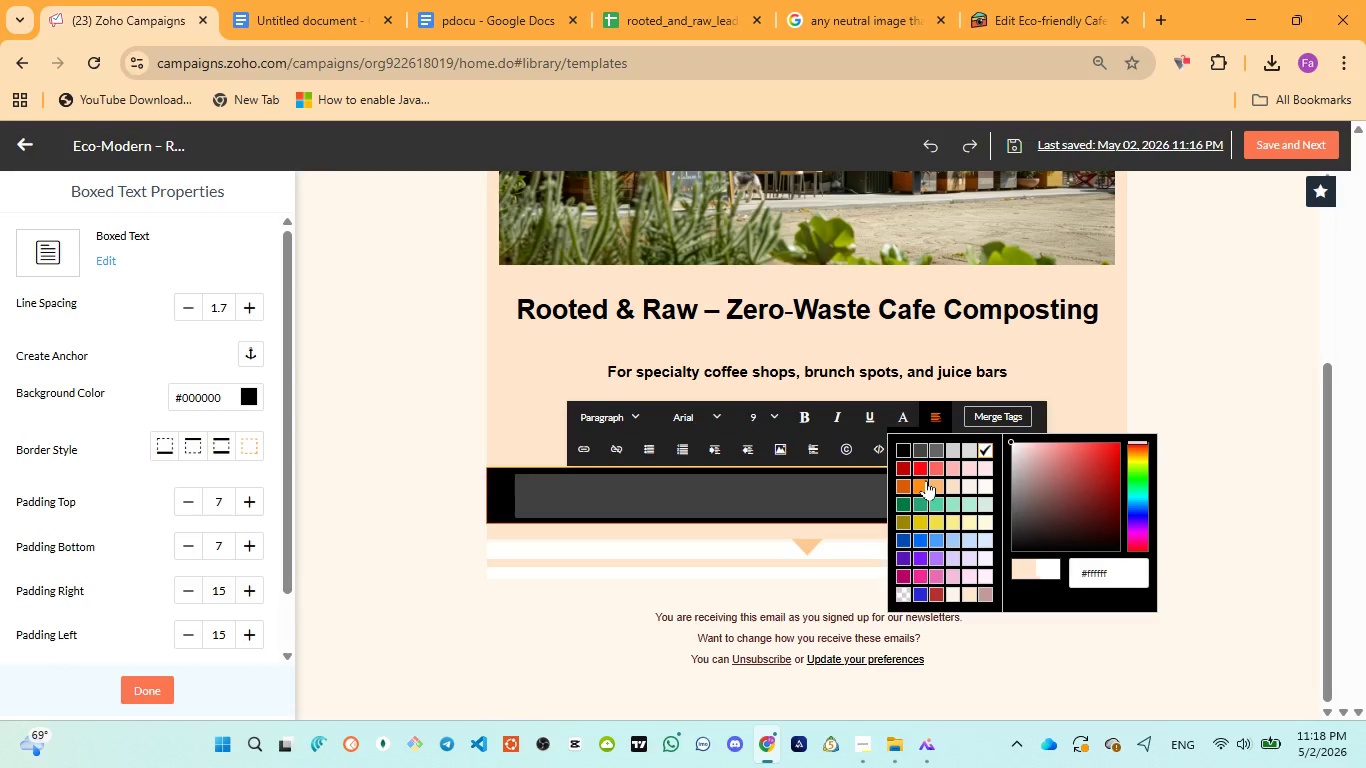 
wait(18.73)
 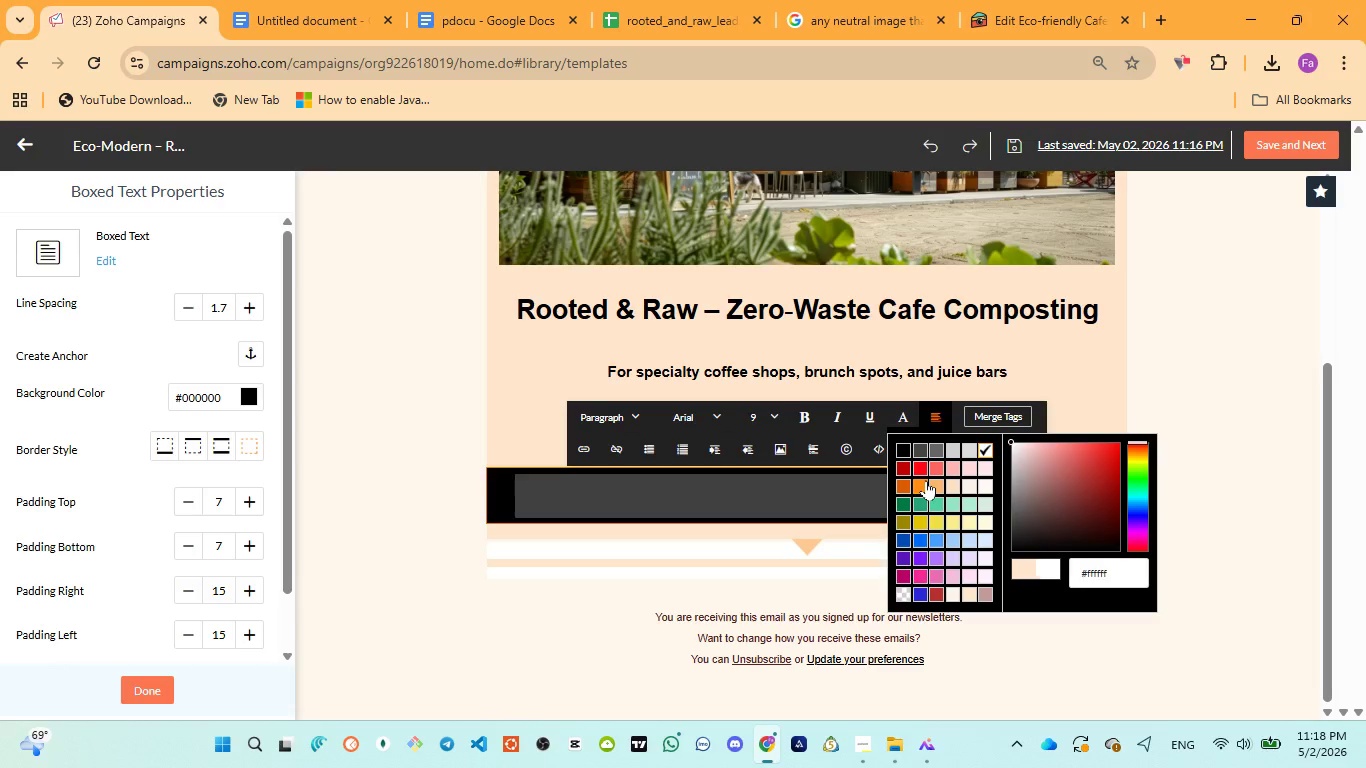 
left_click([660, 490])
 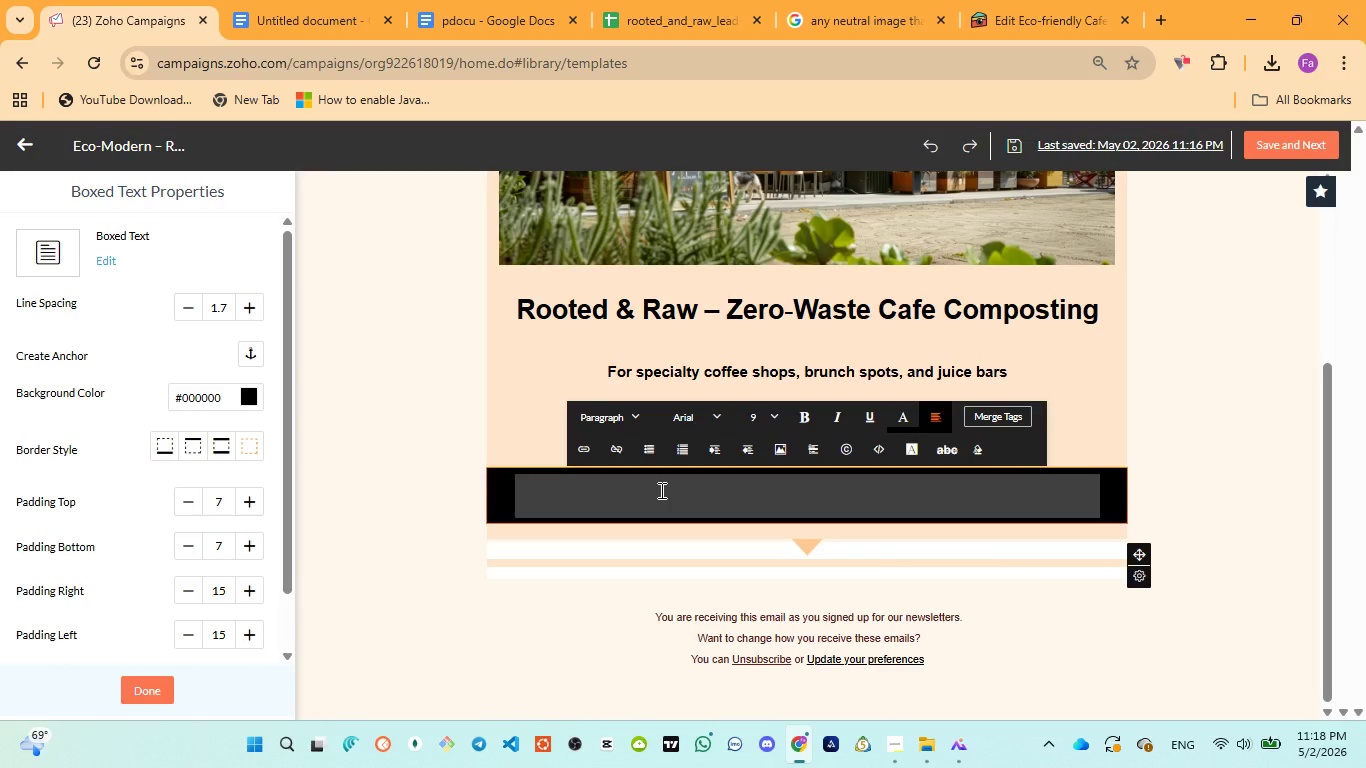 
double_click([660, 490])
 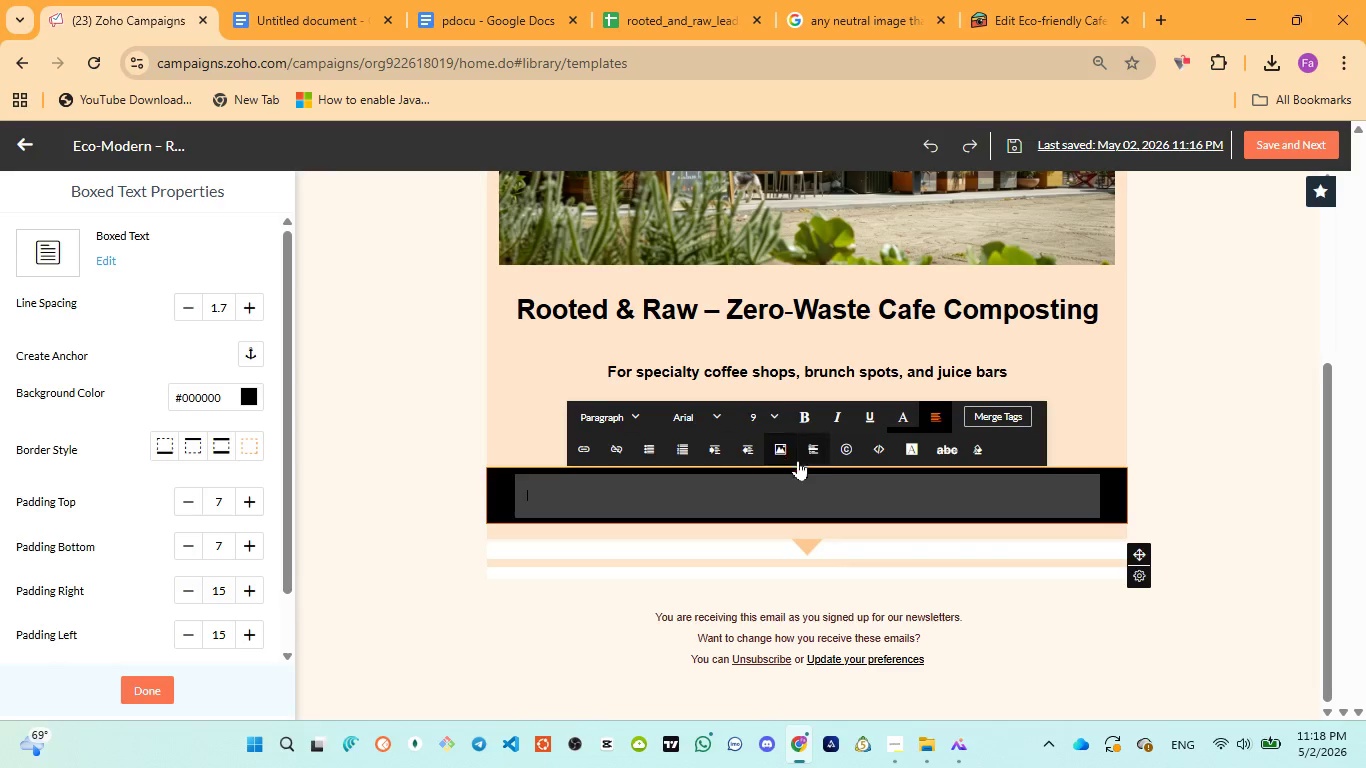 
key(Control+V)
 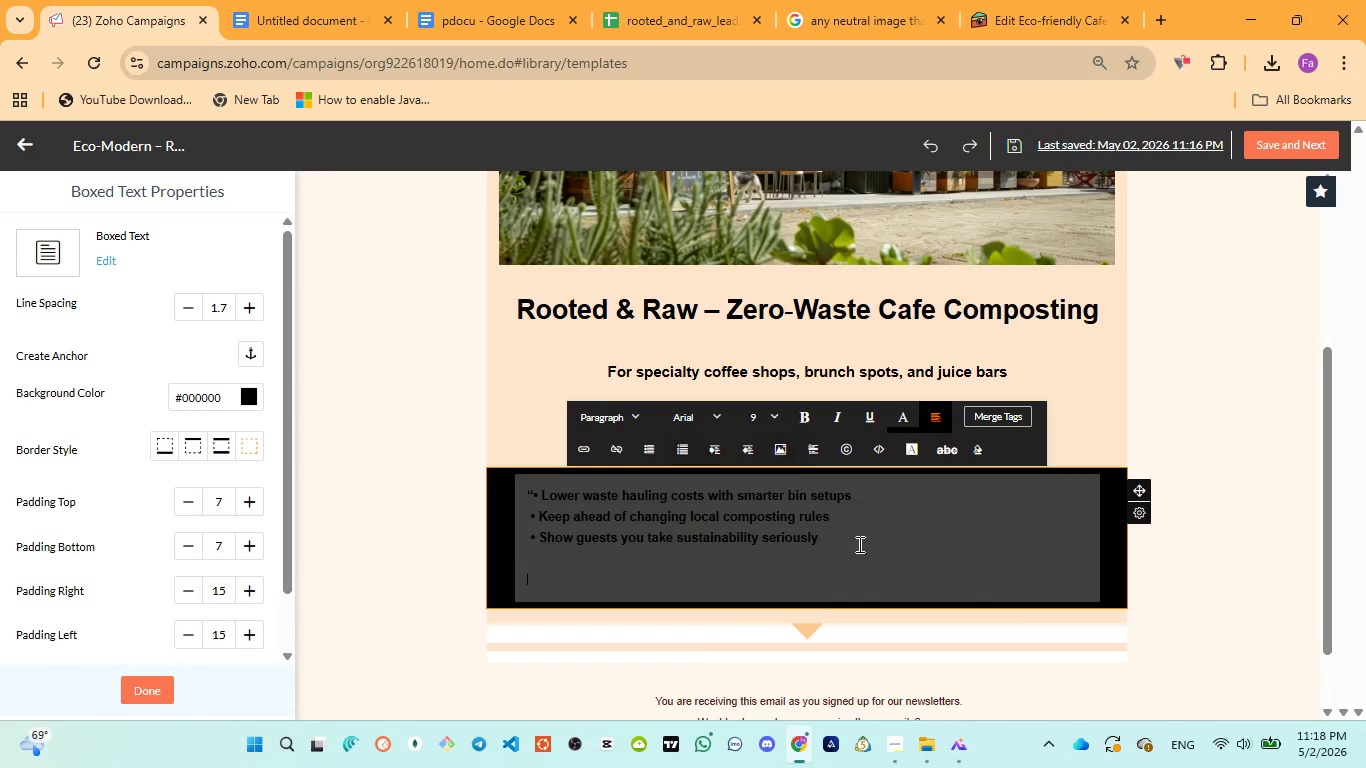 
wait(6.09)
 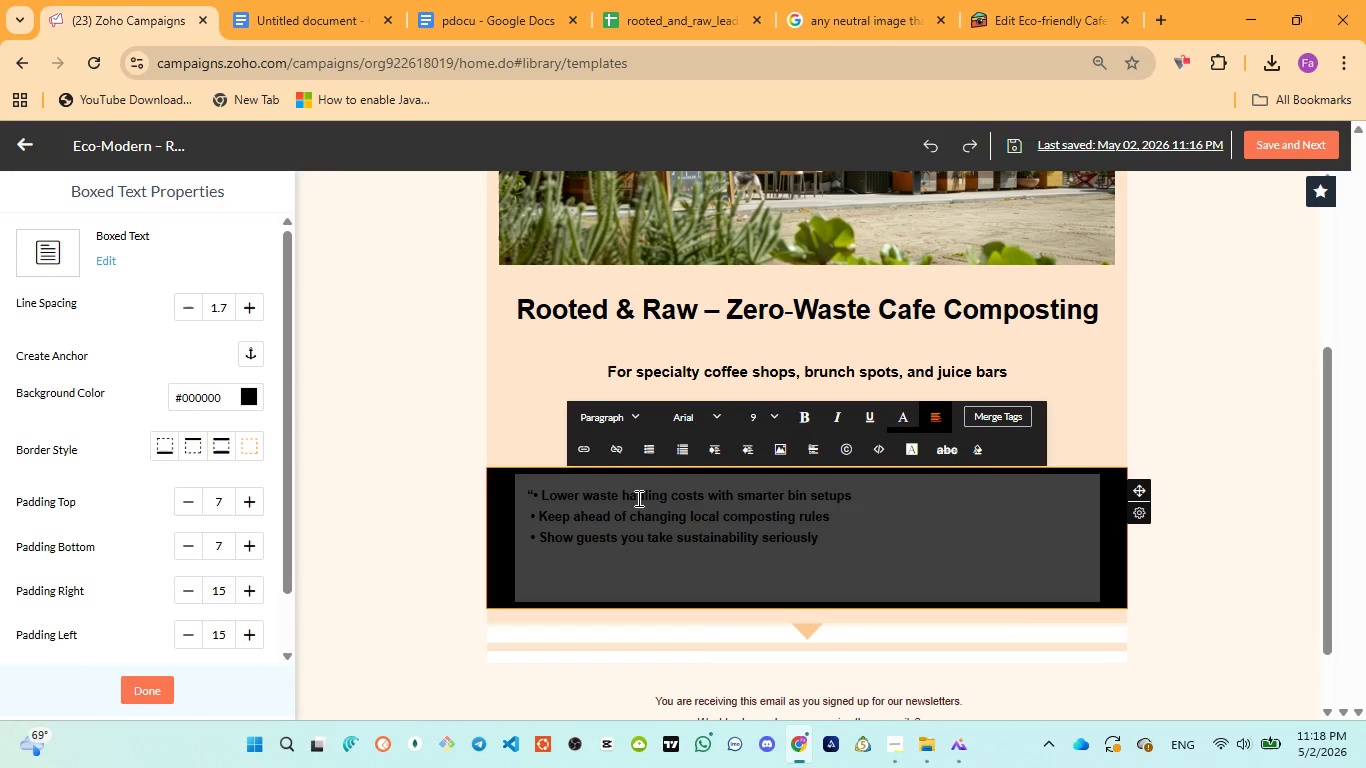 
key(Control+A)
 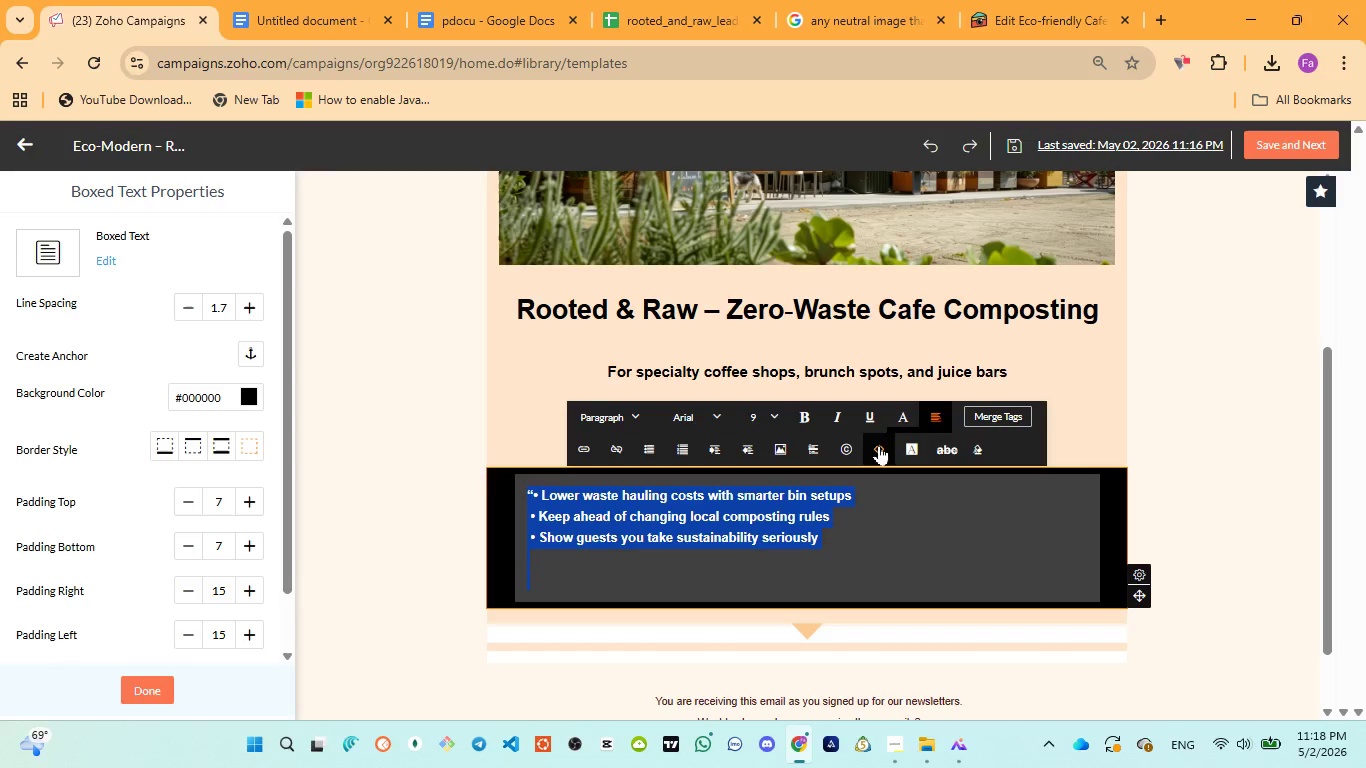 
left_click([900, 414])
 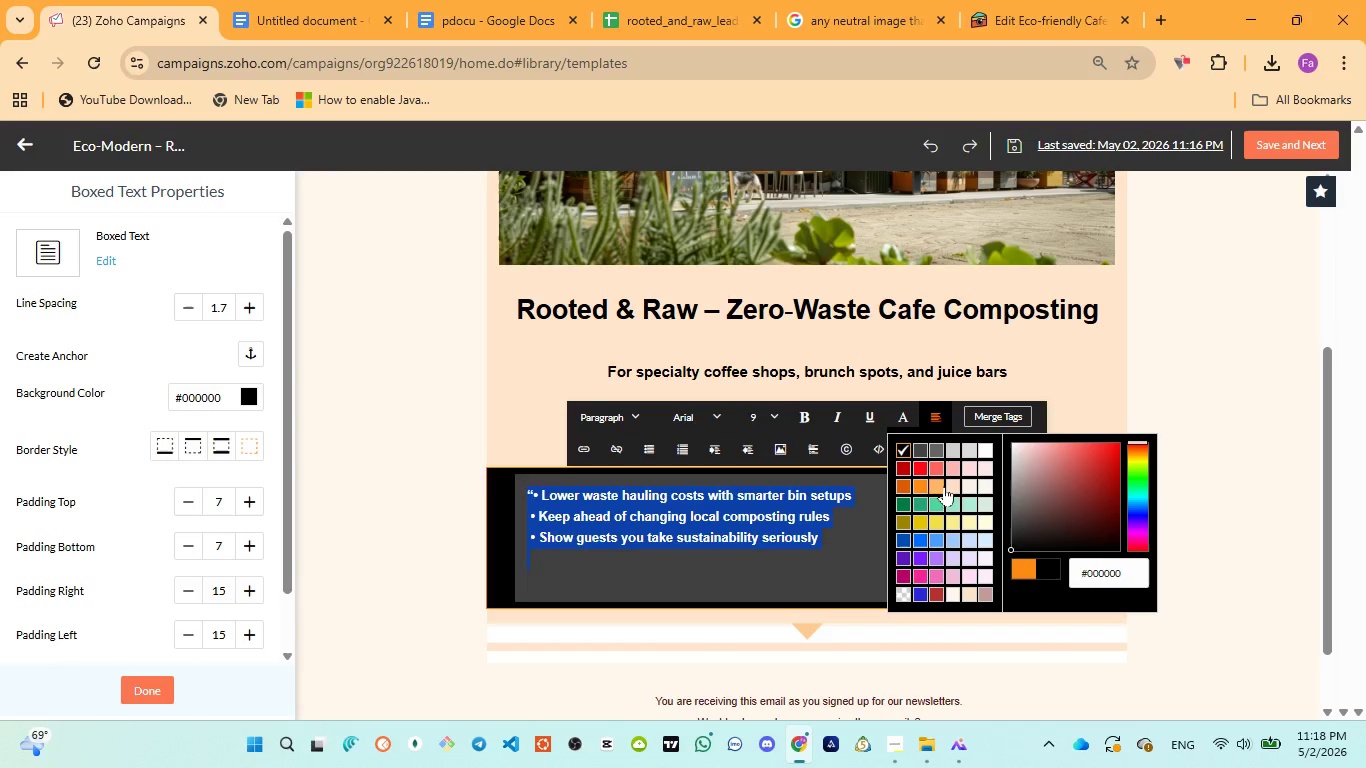 
left_click([971, 487])
 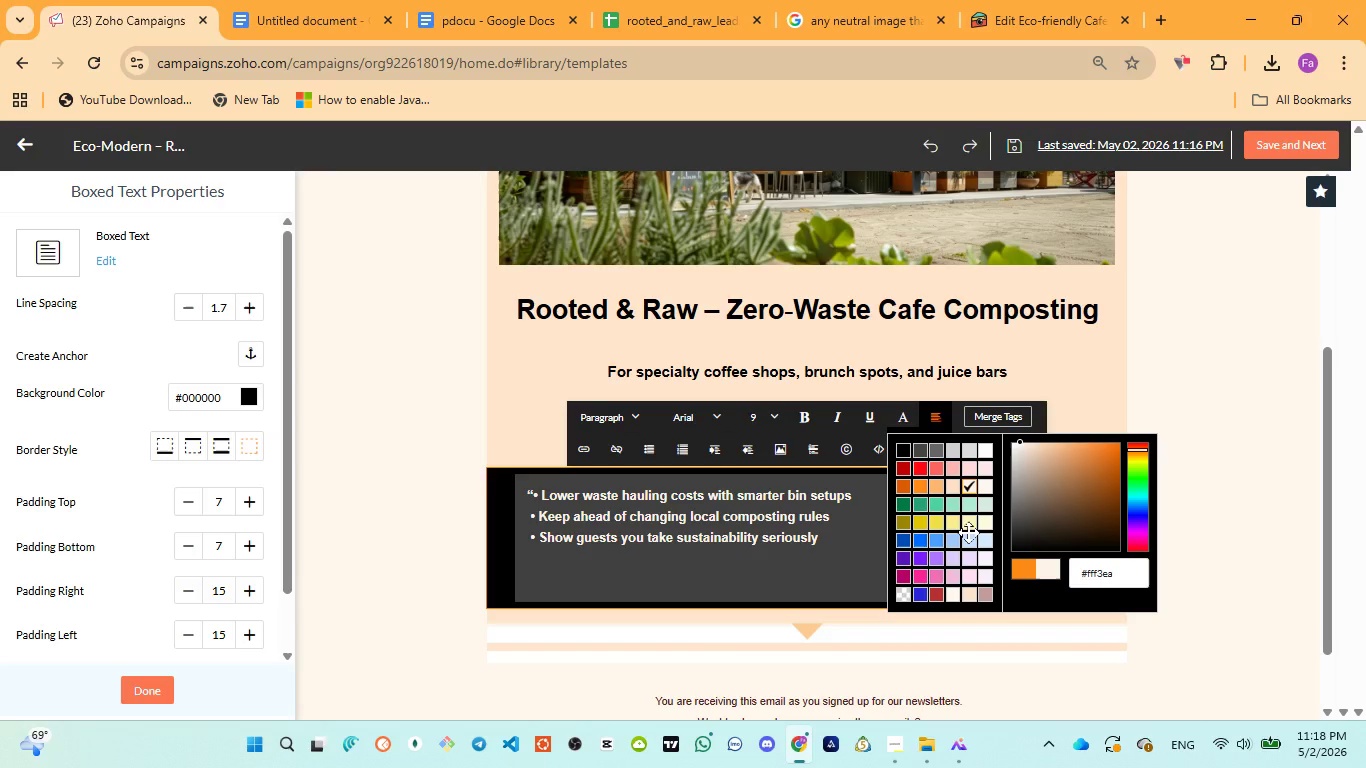 
wait(7.84)
 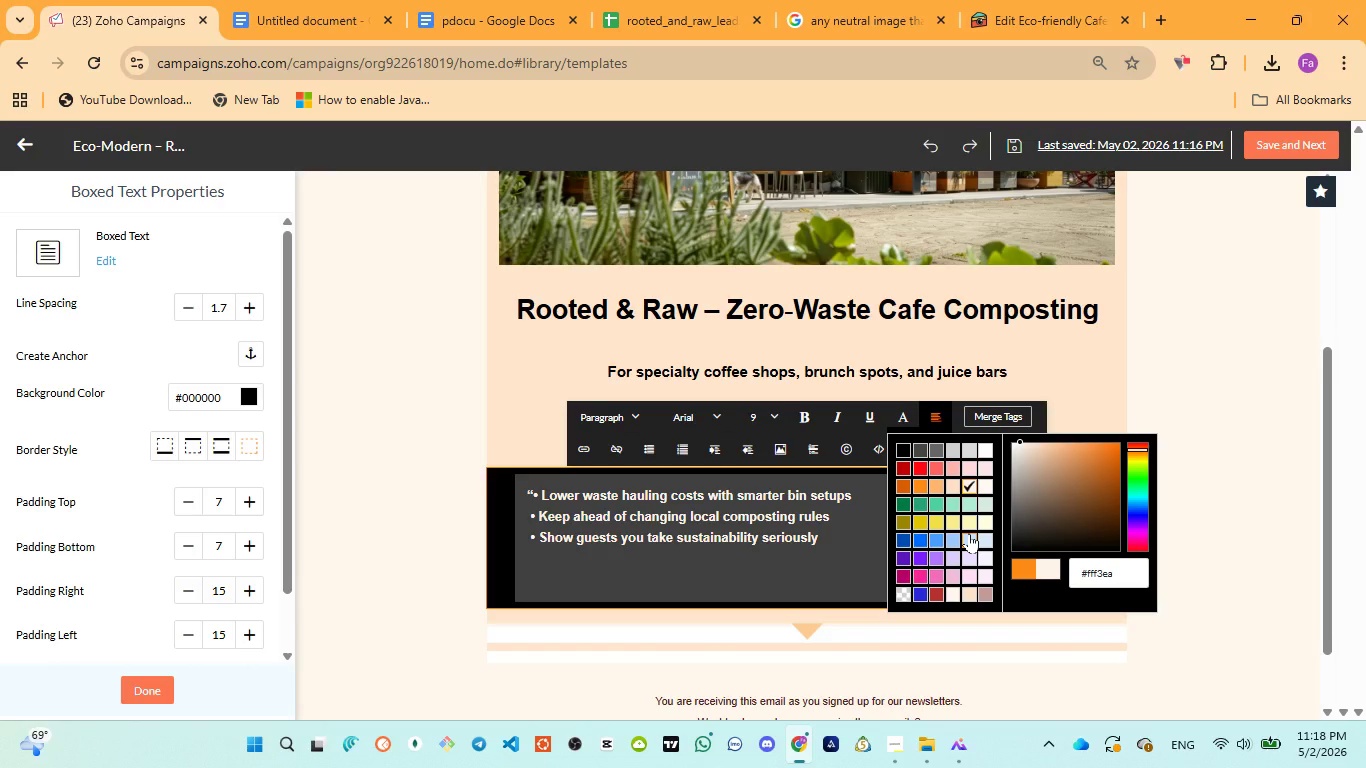 
left_click_drag(start_coordinate=[968, 532], to_coordinate=[956, 539])
 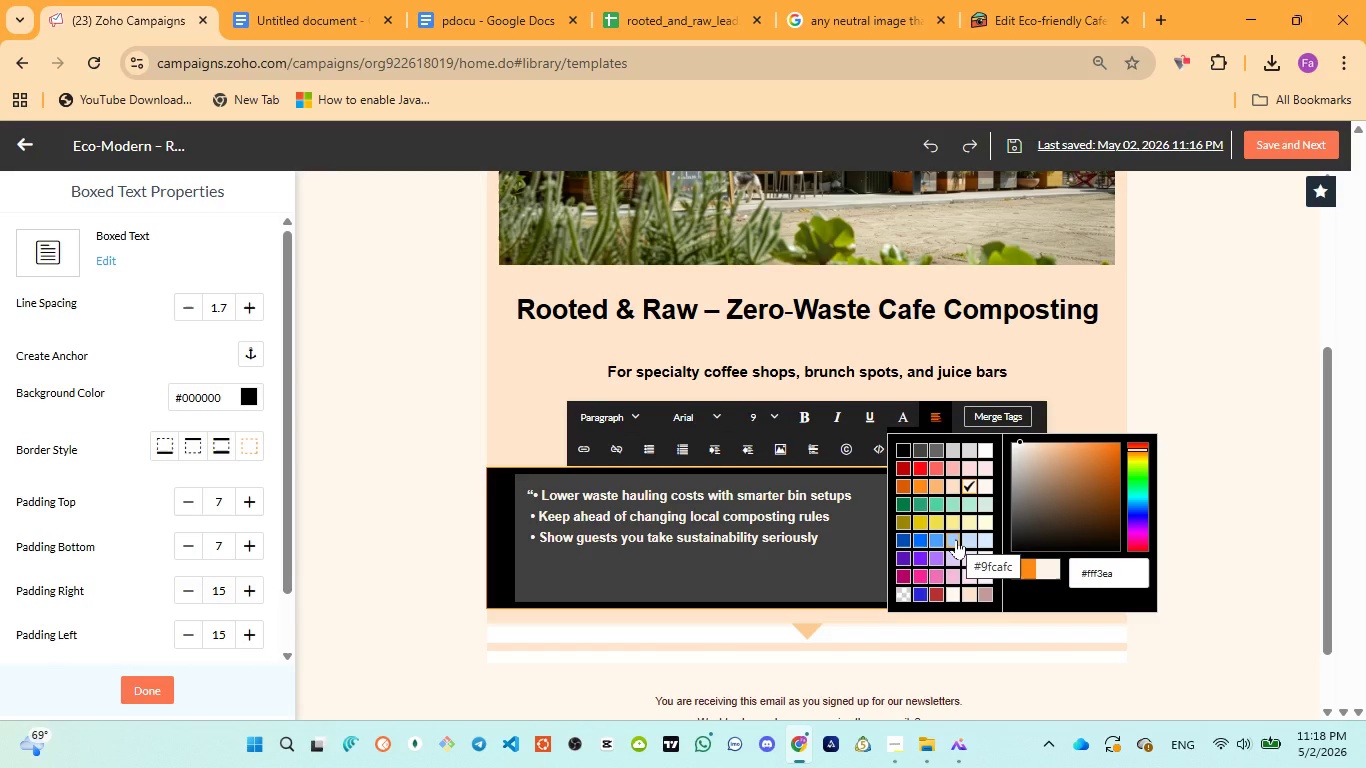 
left_click([956, 539])
 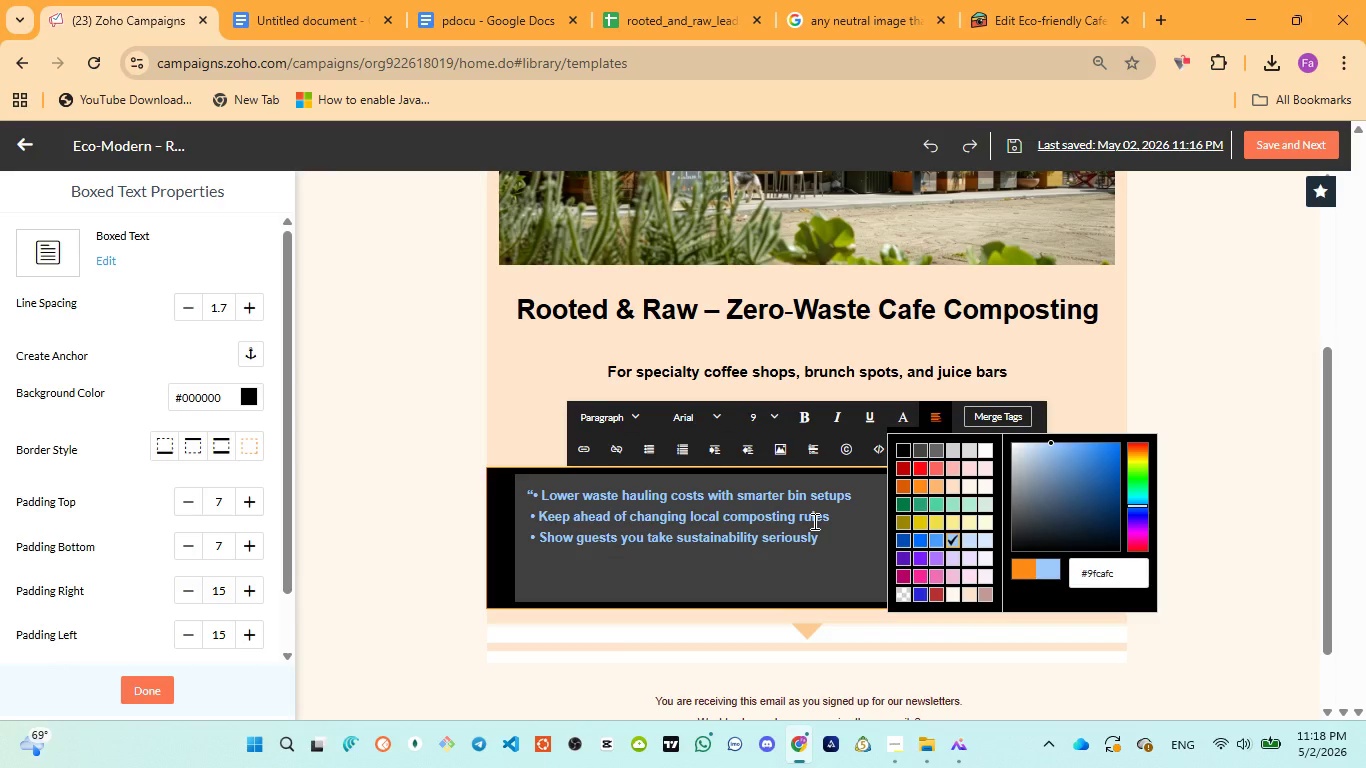 
wait(6.16)
 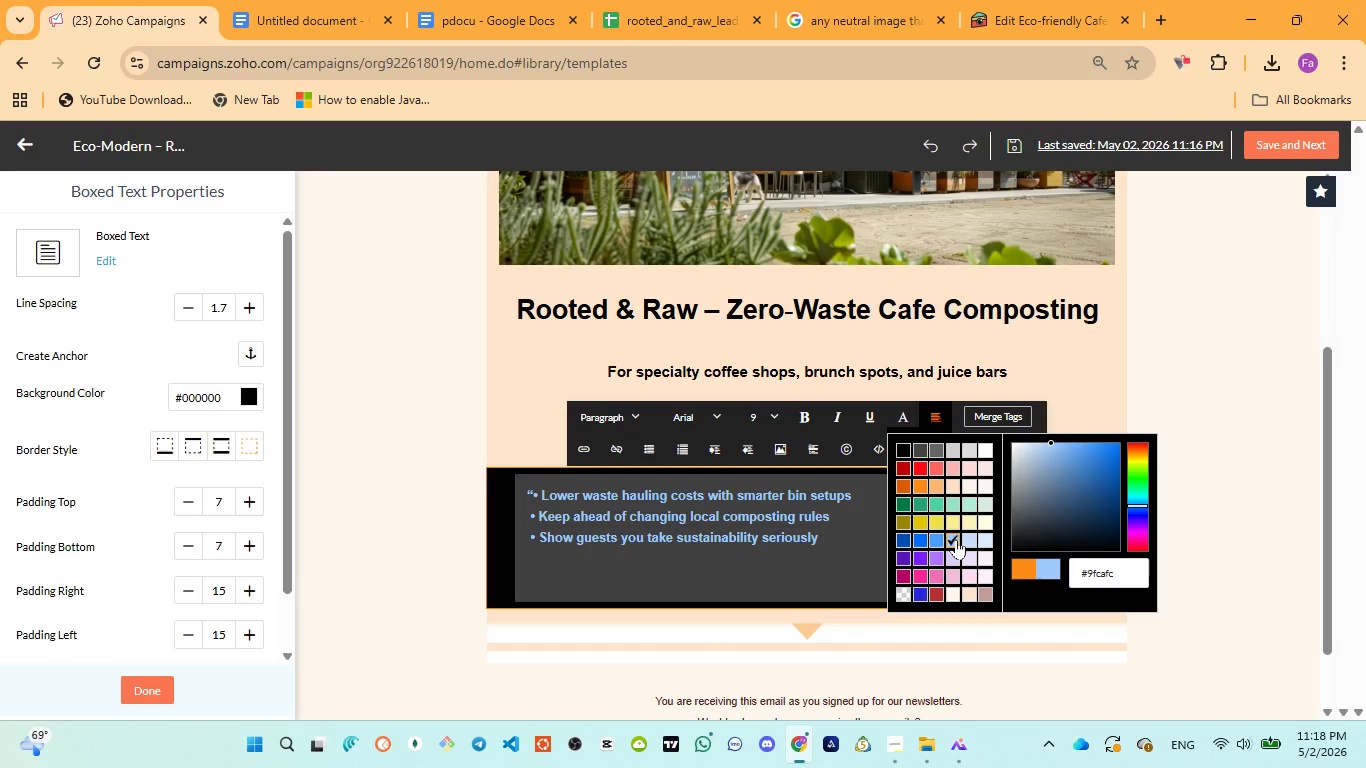 
left_click([502, 546])
 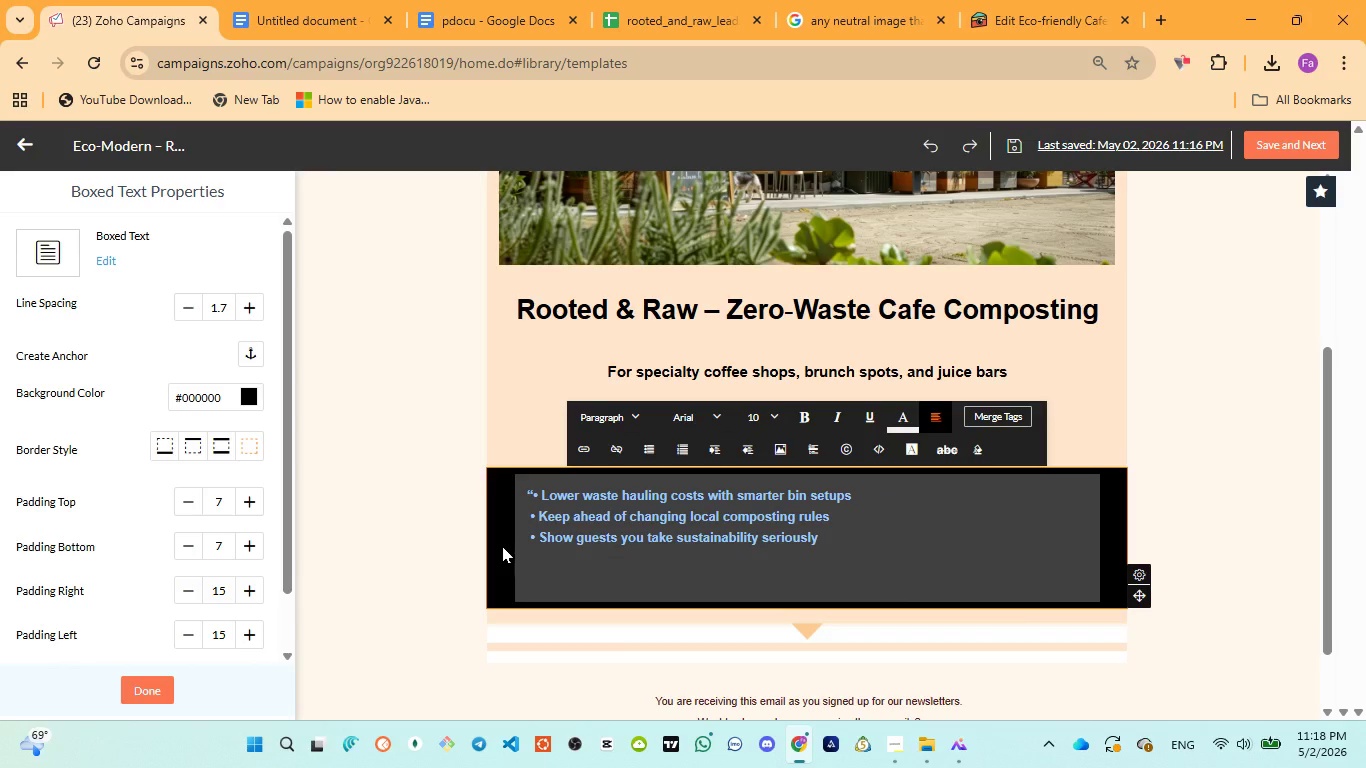 
left_click([502, 546])
 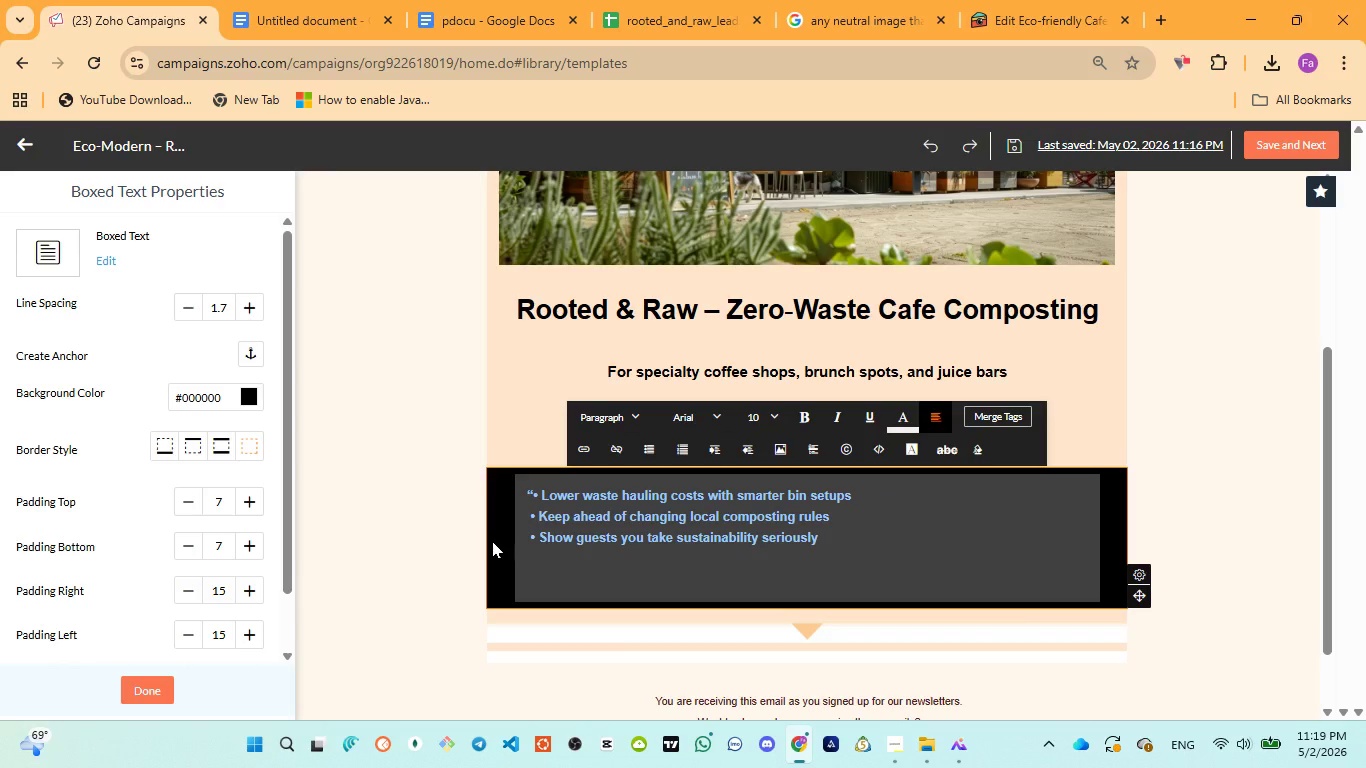 
double_click([492, 541])
 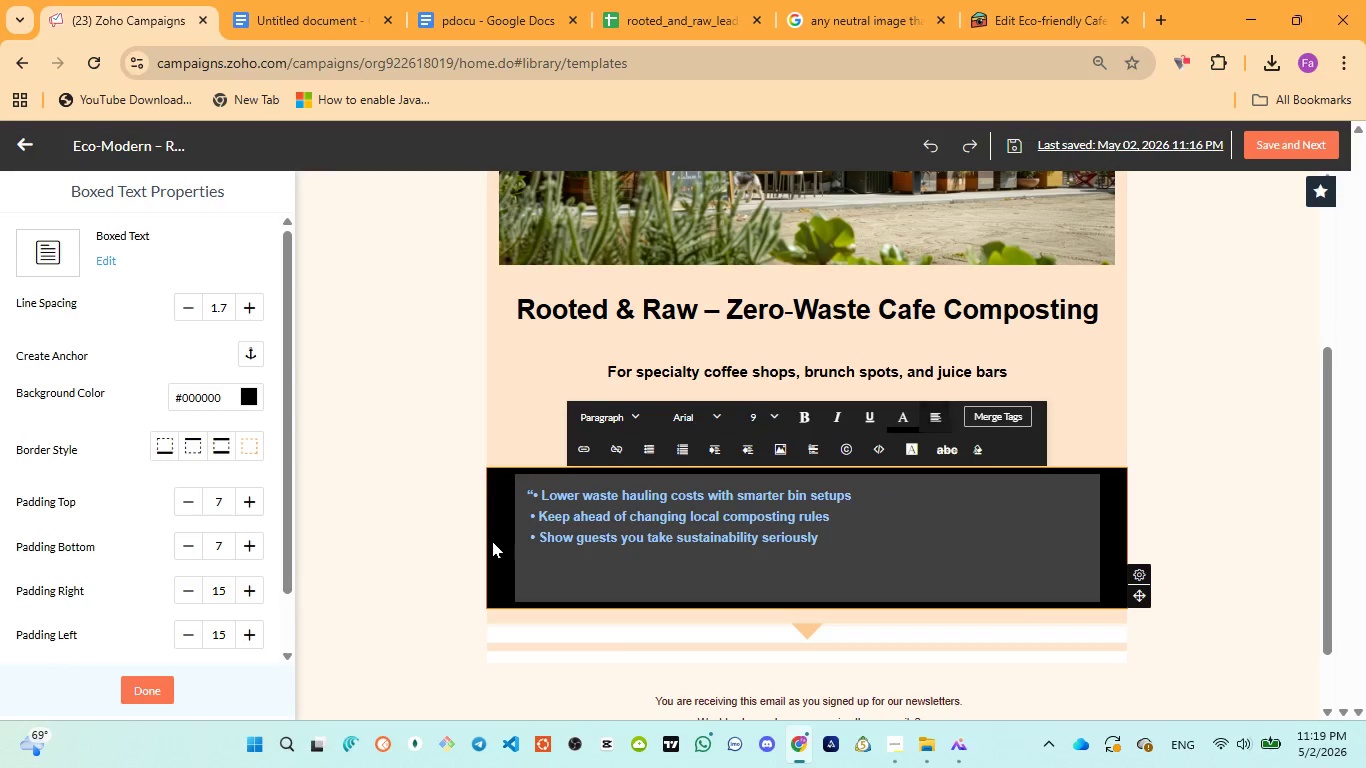 
triple_click([492, 541])
 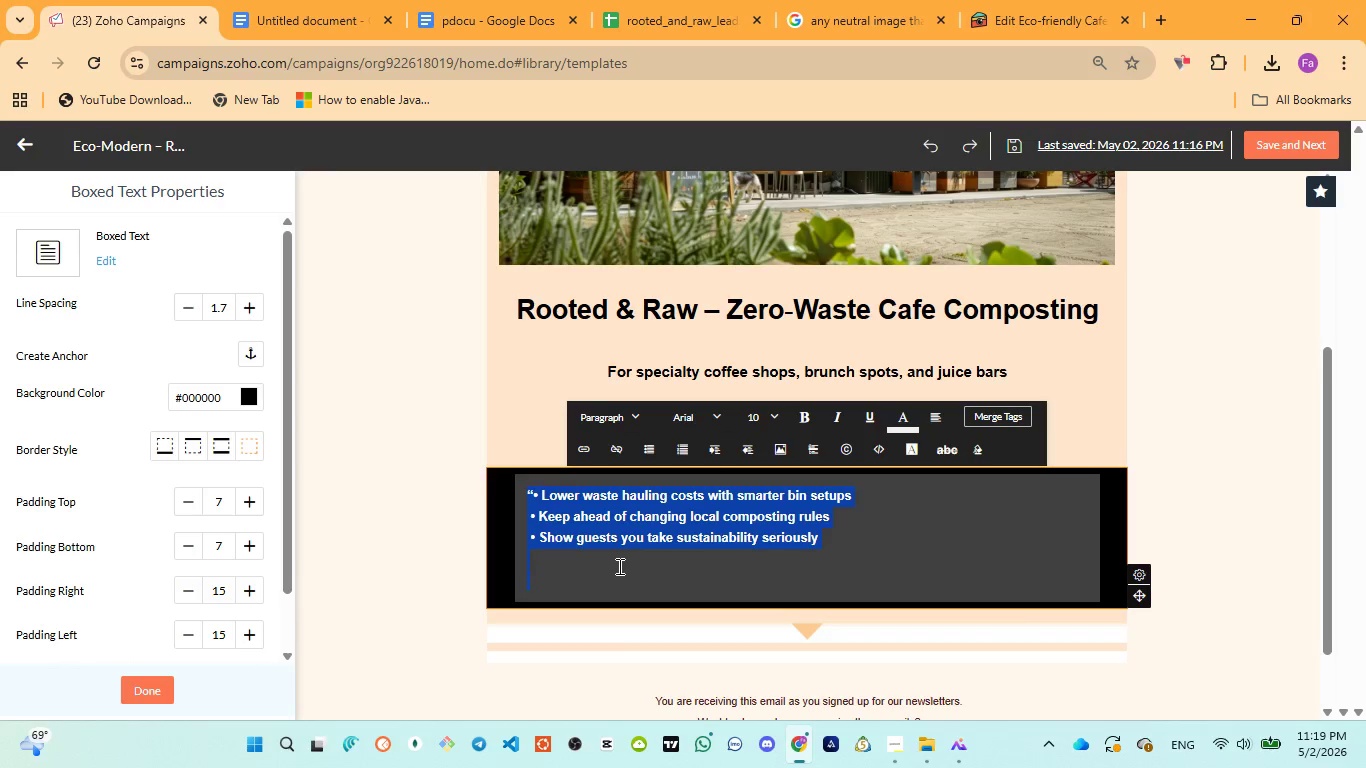 
left_click([617, 565])
 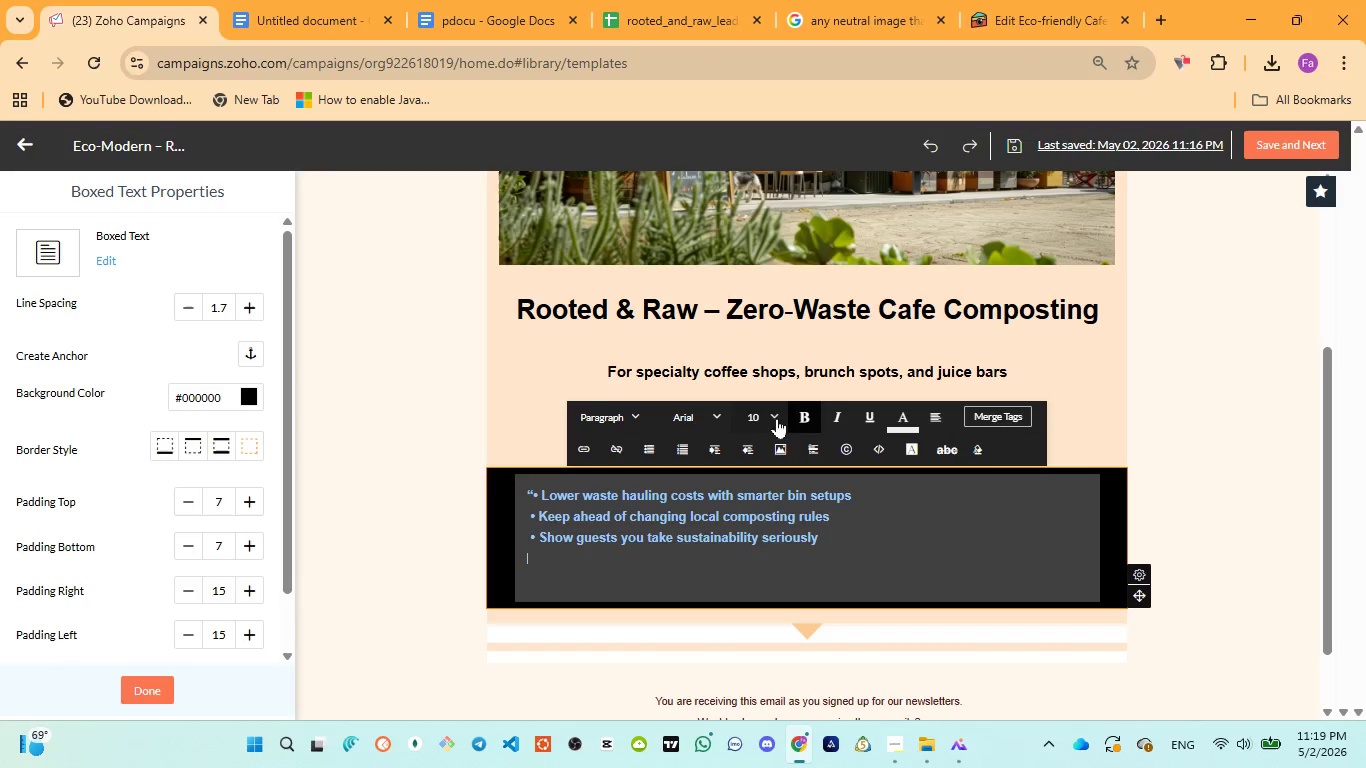 
left_click([765, 415])
 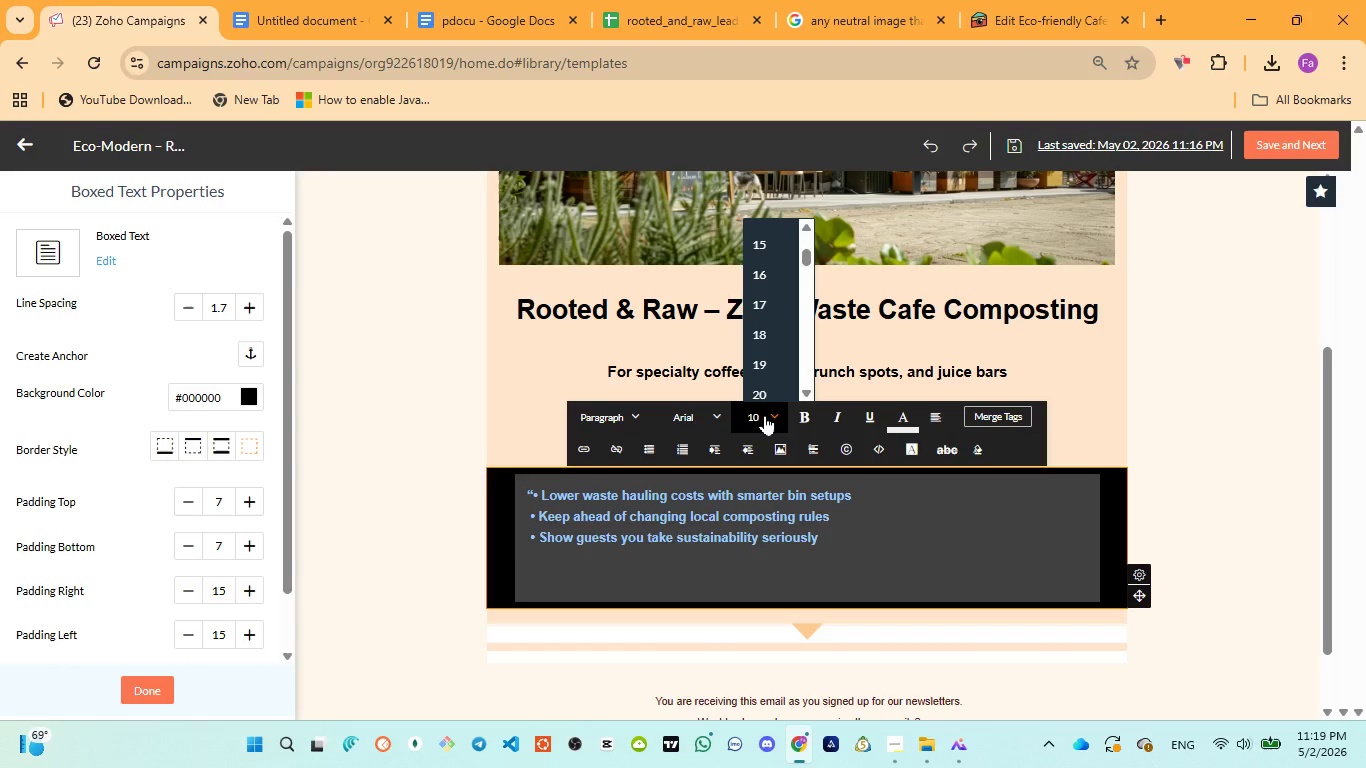 
left_click([765, 415])
 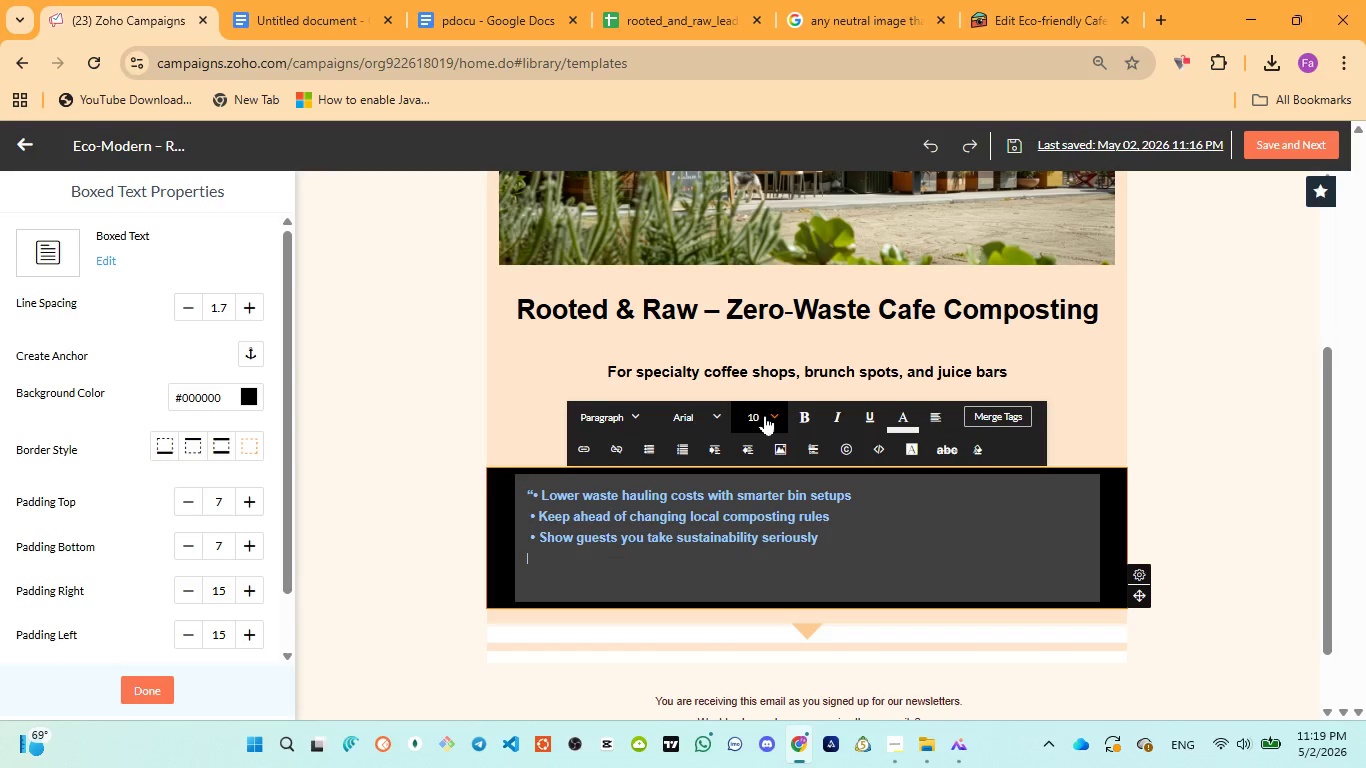 
wait(44.34)
 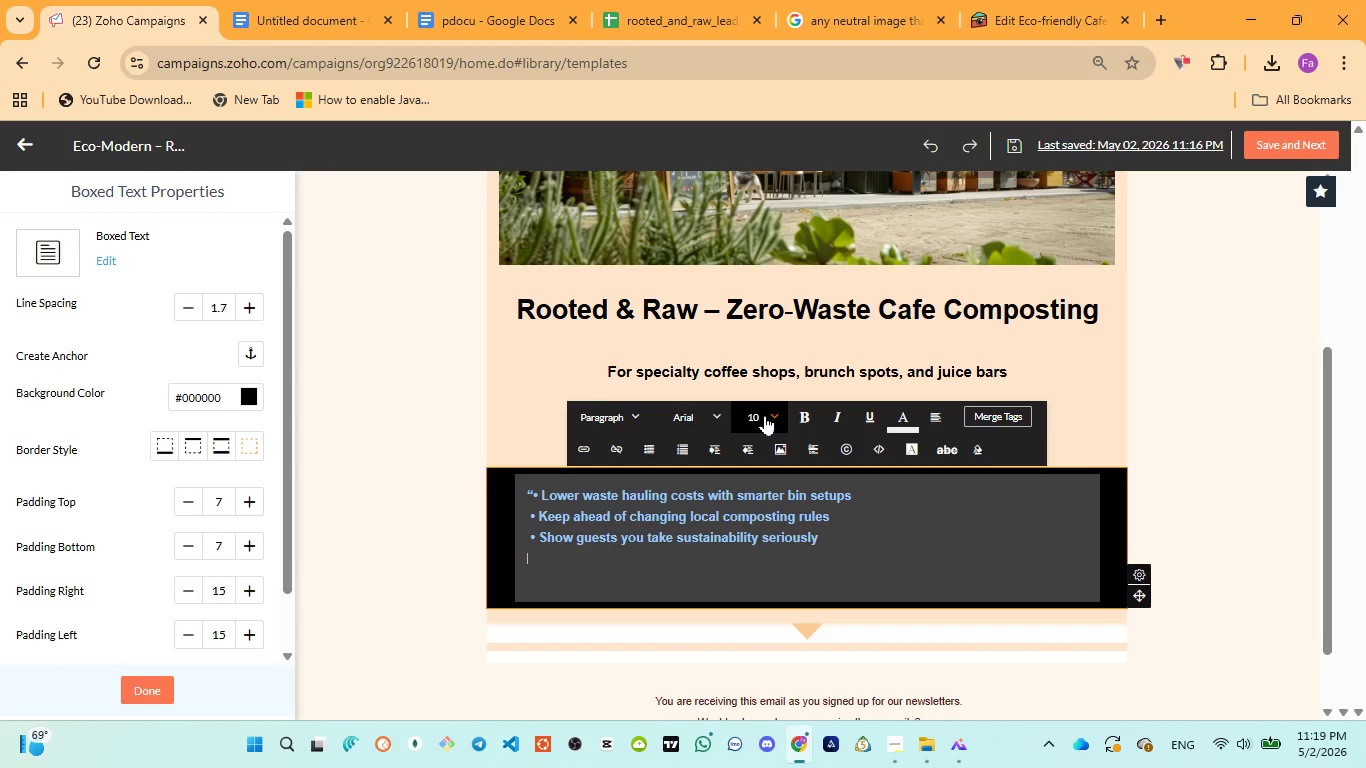 
left_click([442, 34])
 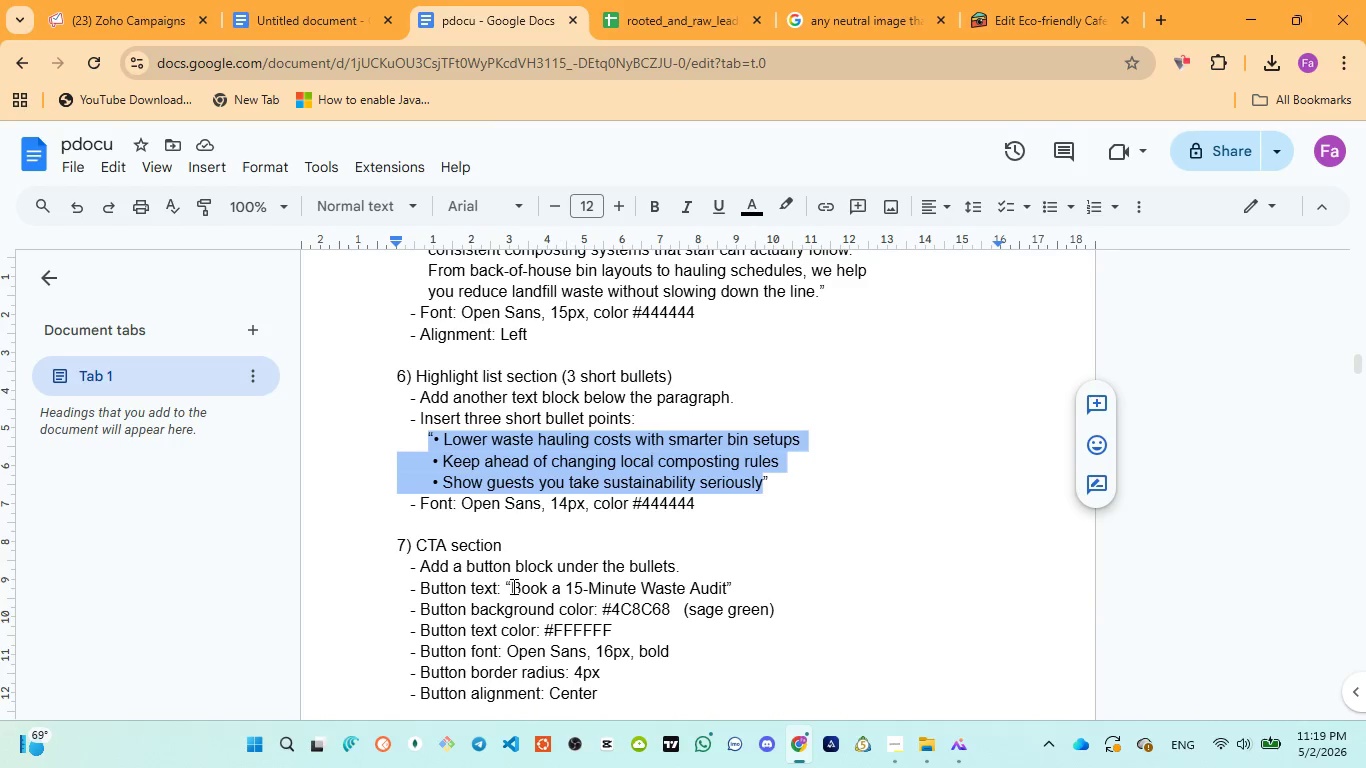 
wait(5.83)
 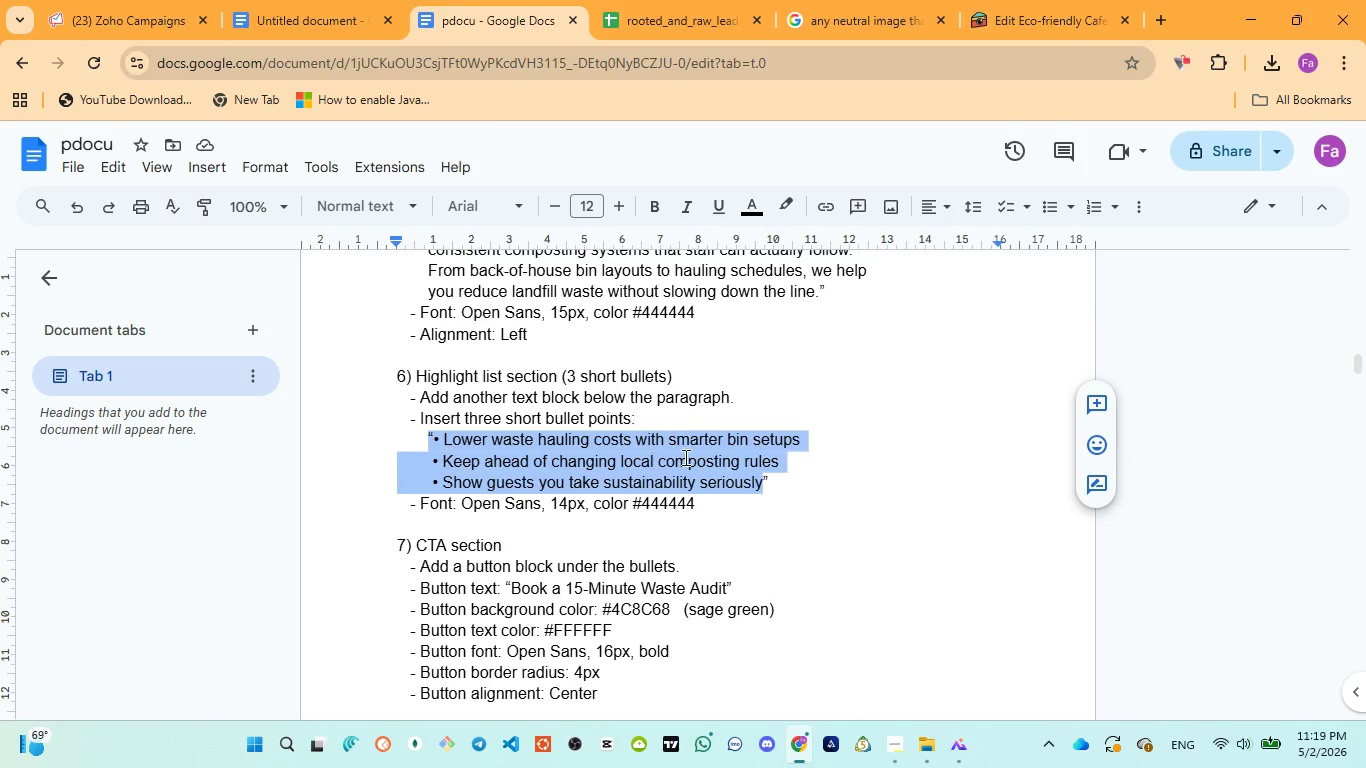 
left_click_drag(start_coordinate=[511, 584], to_coordinate=[730, 583])
 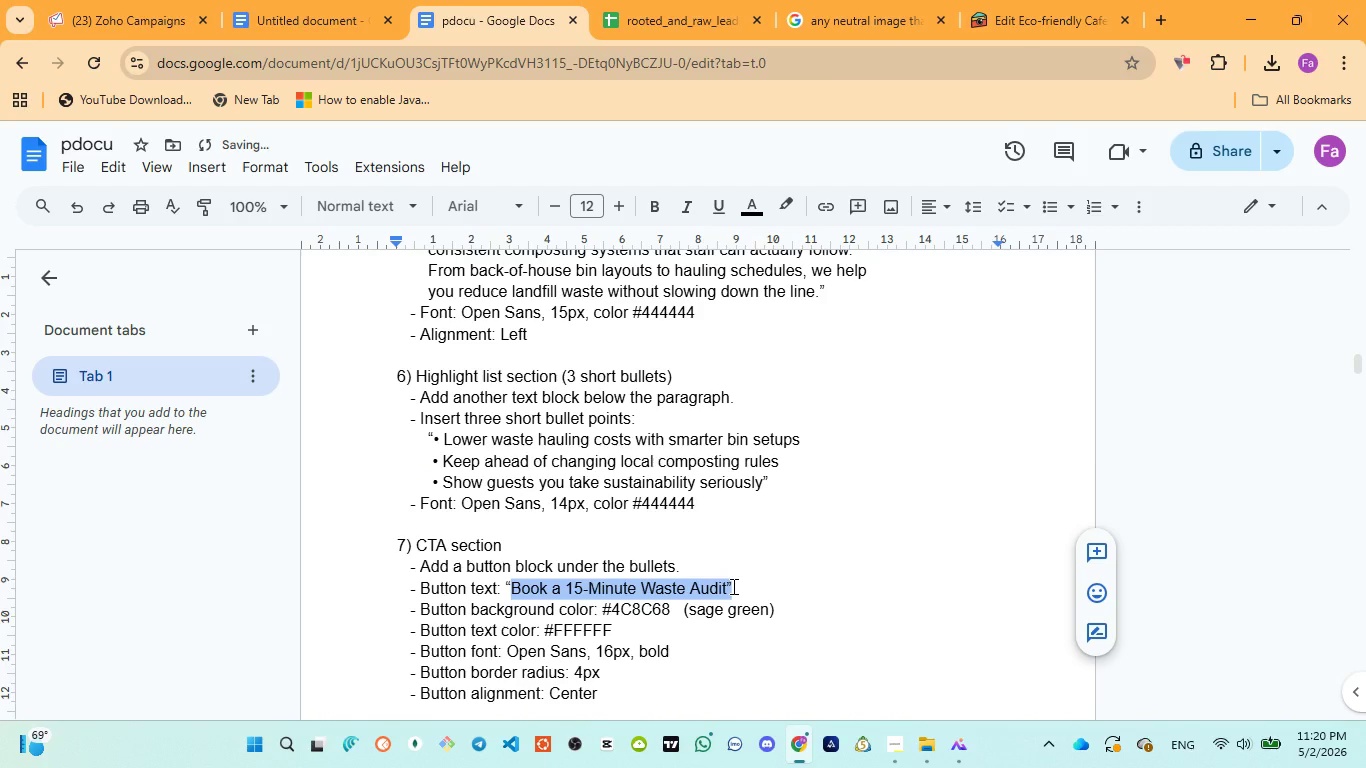 
wait(5.44)
 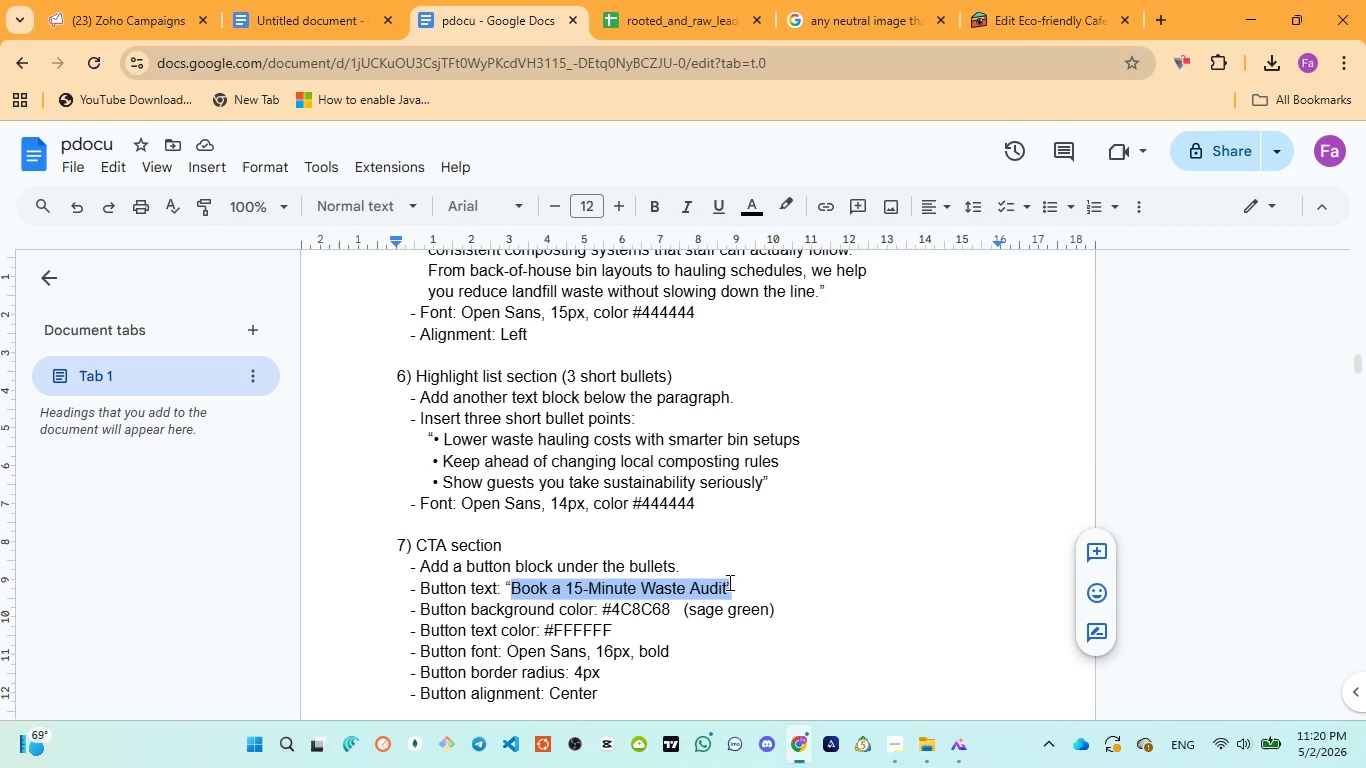 
double_click([749, 576])
 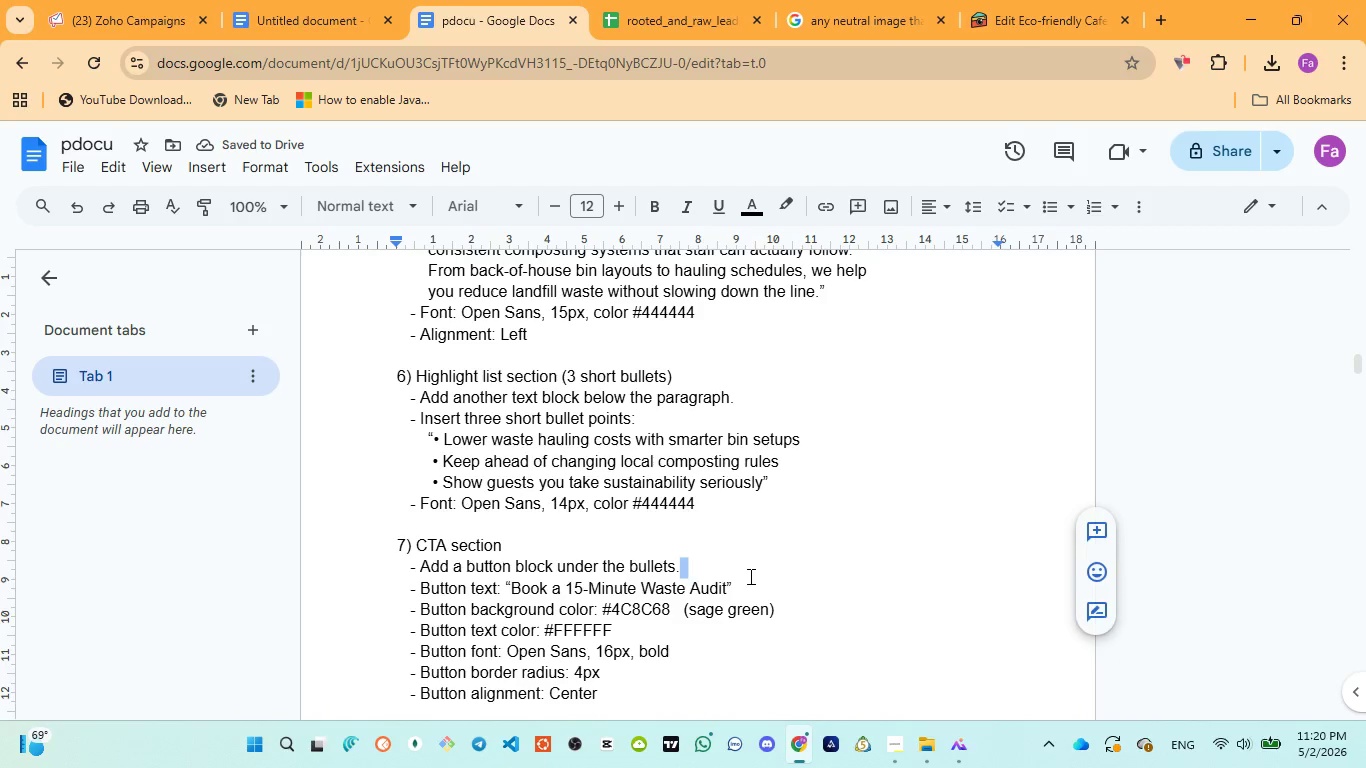 
triple_click([749, 576])
 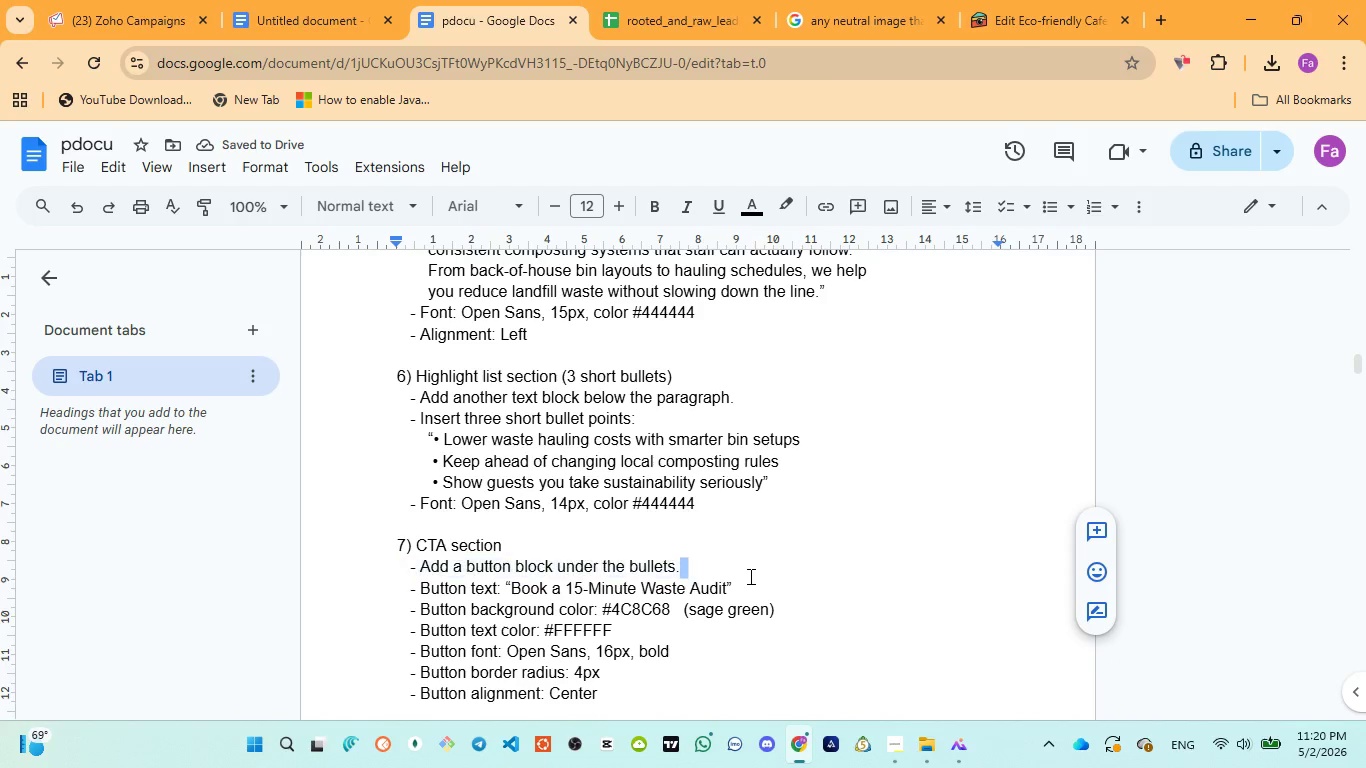 
triple_click([749, 576])
 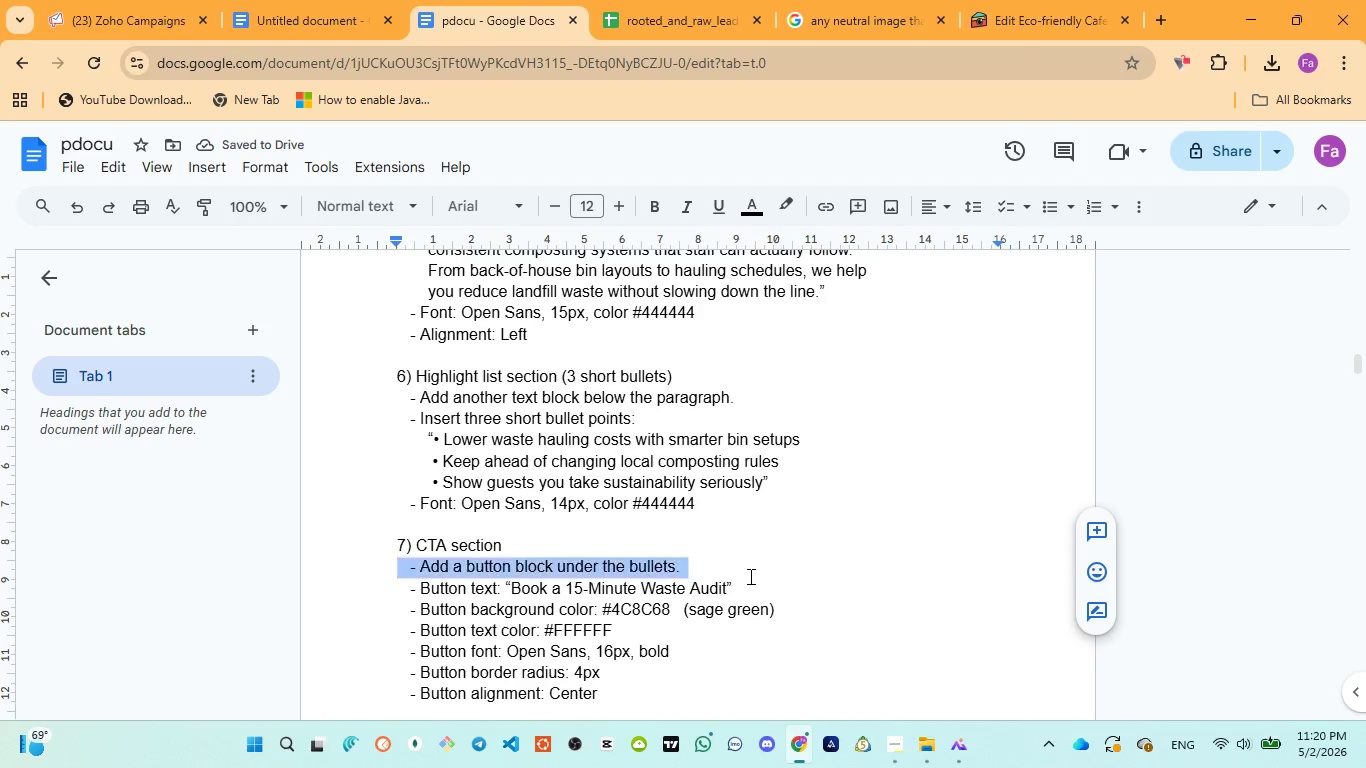 
triple_click([749, 576])
 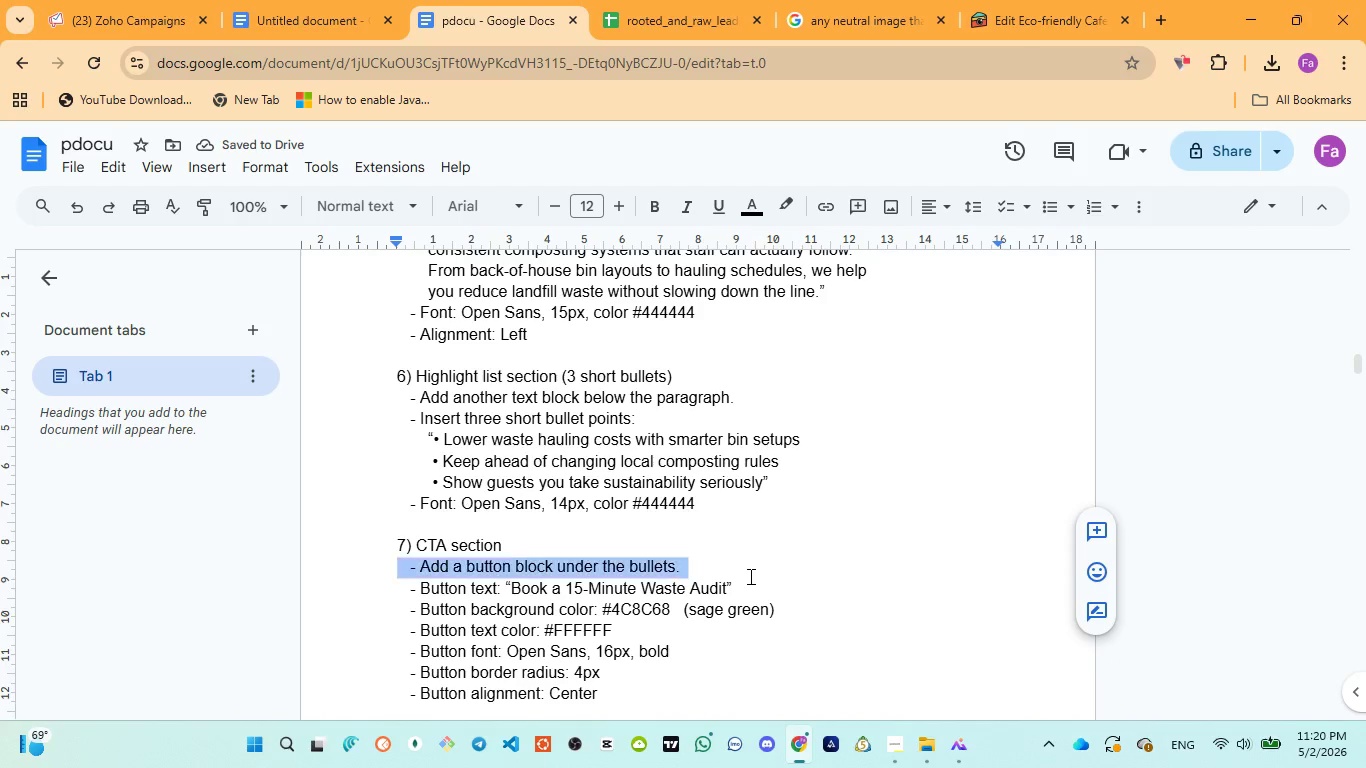 
triple_click([749, 576])
 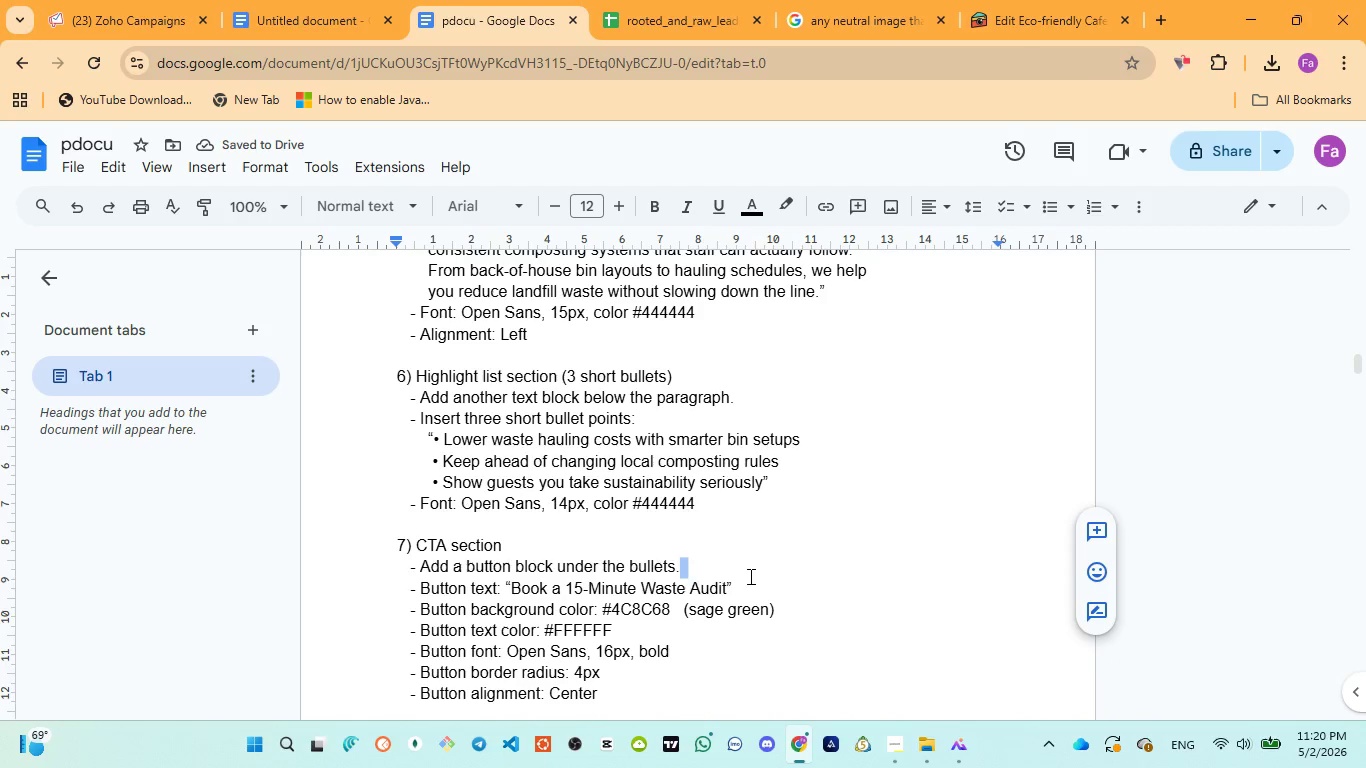 
triple_click([749, 576])
 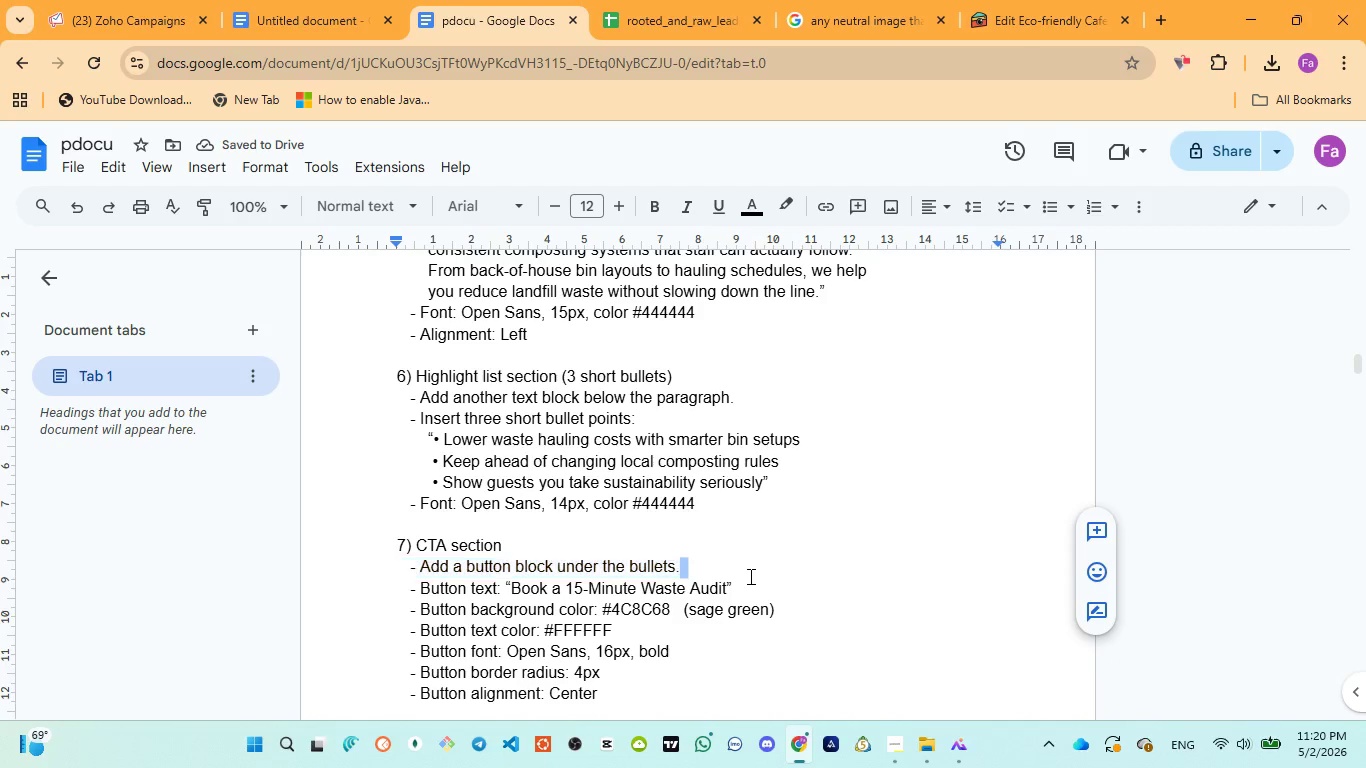 
triple_click([749, 576])
 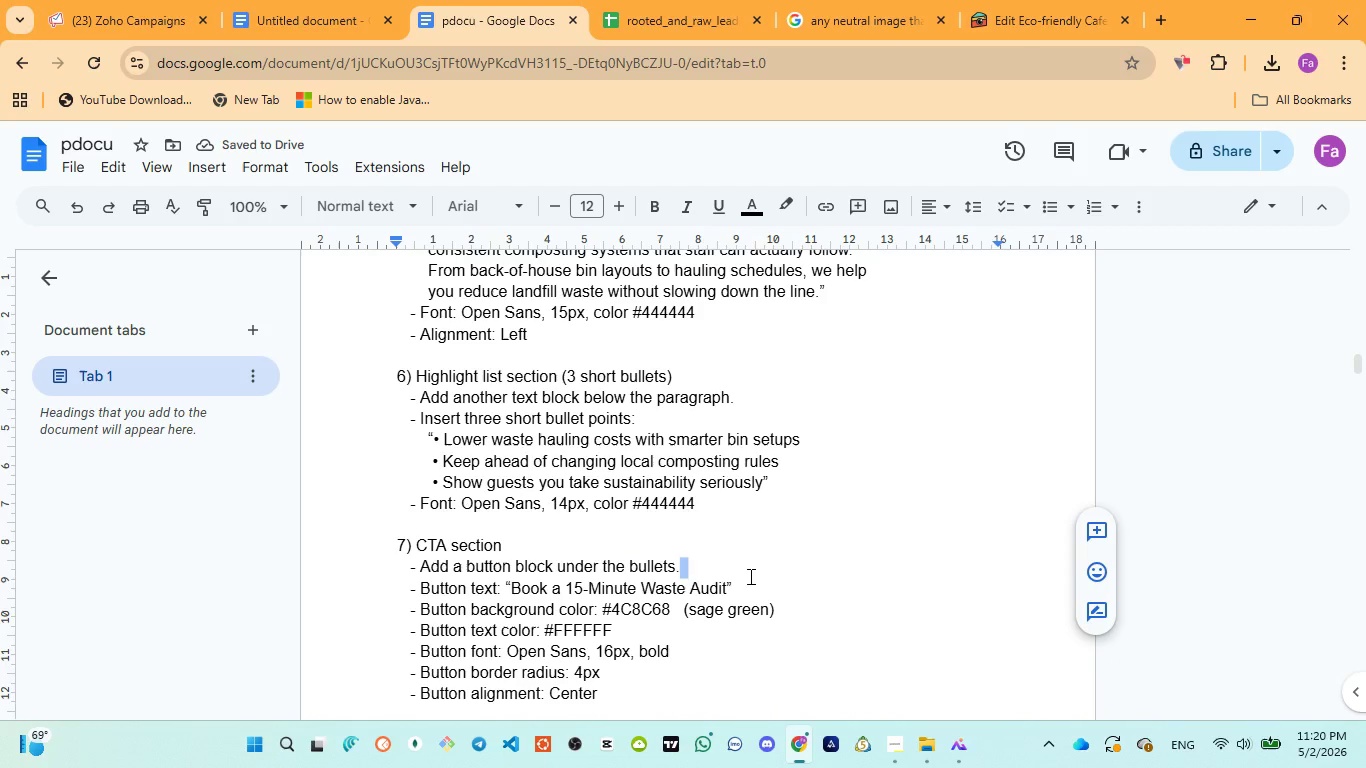 
left_click([749, 576])
 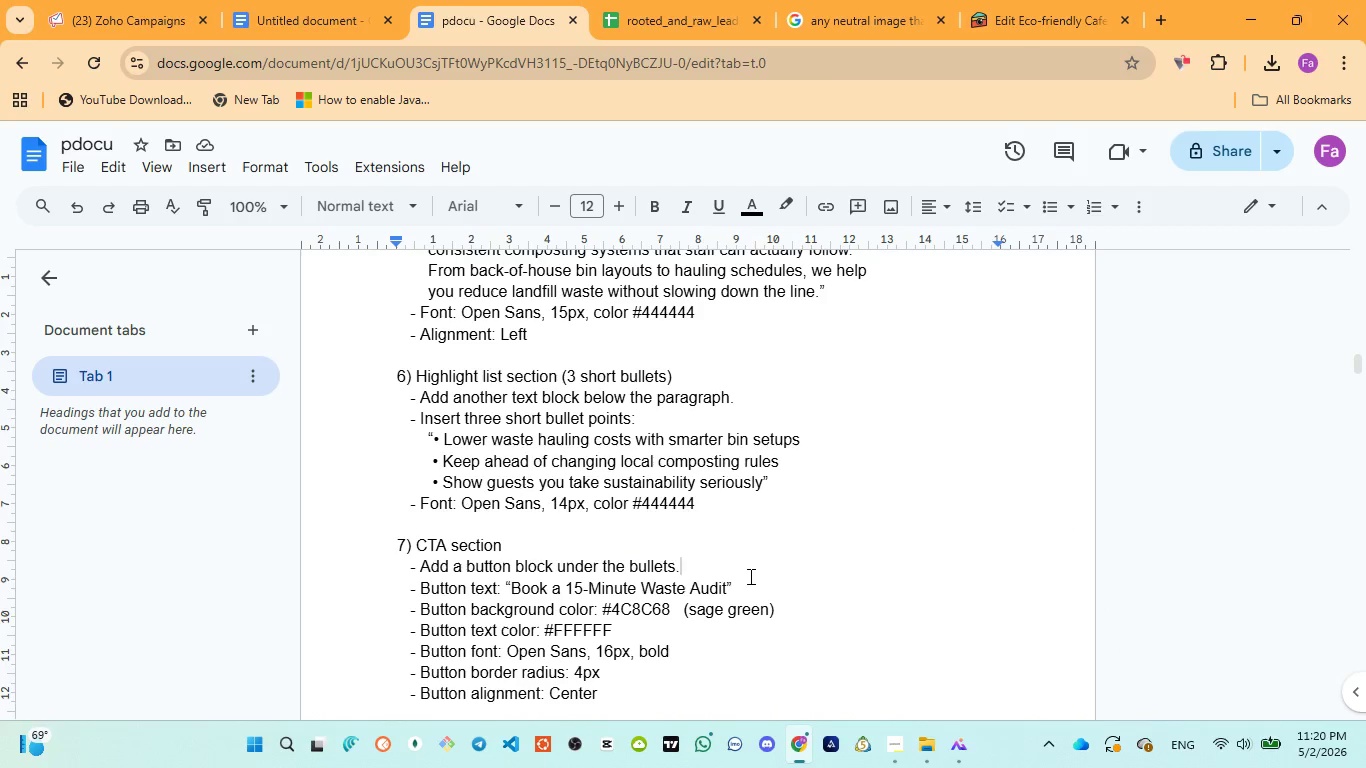 
left_click([749, 576])
 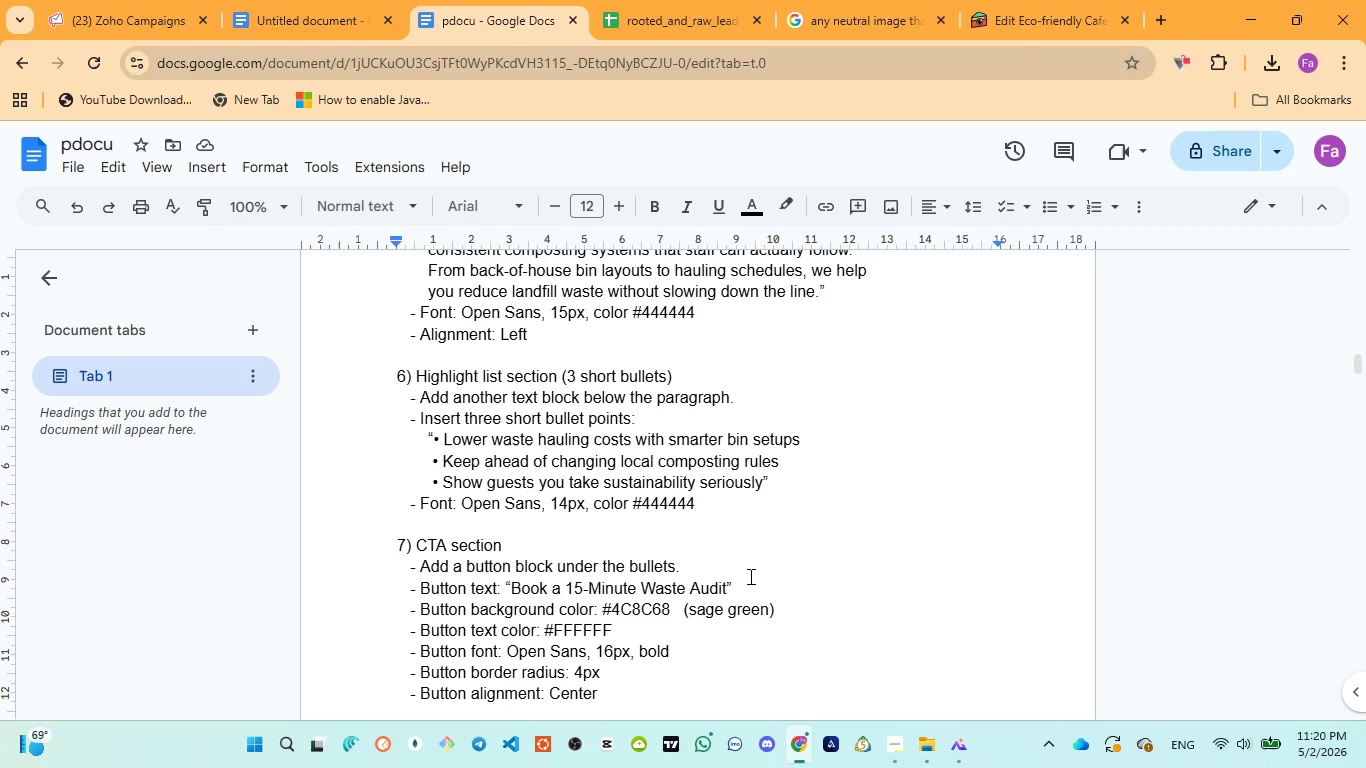 
left_click([749, 576])
 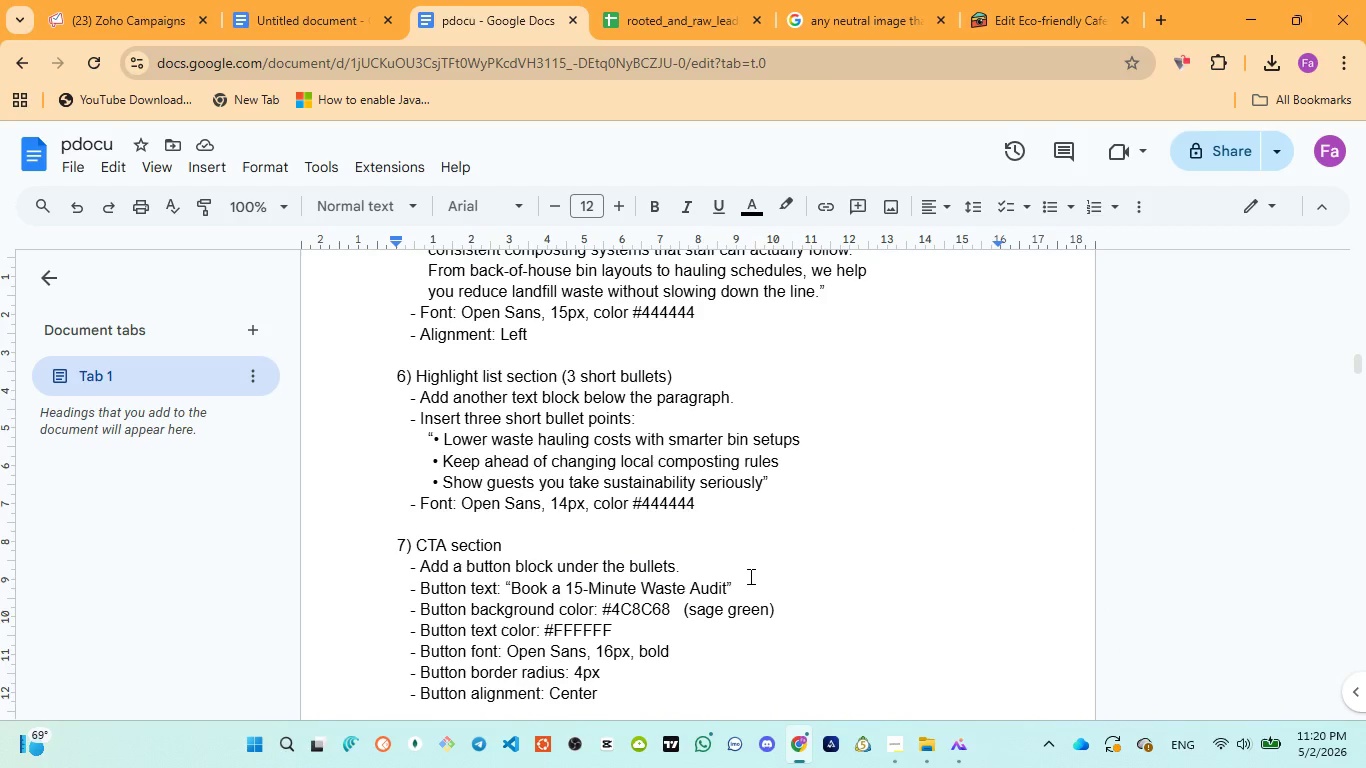 
left_click([749, 576])
 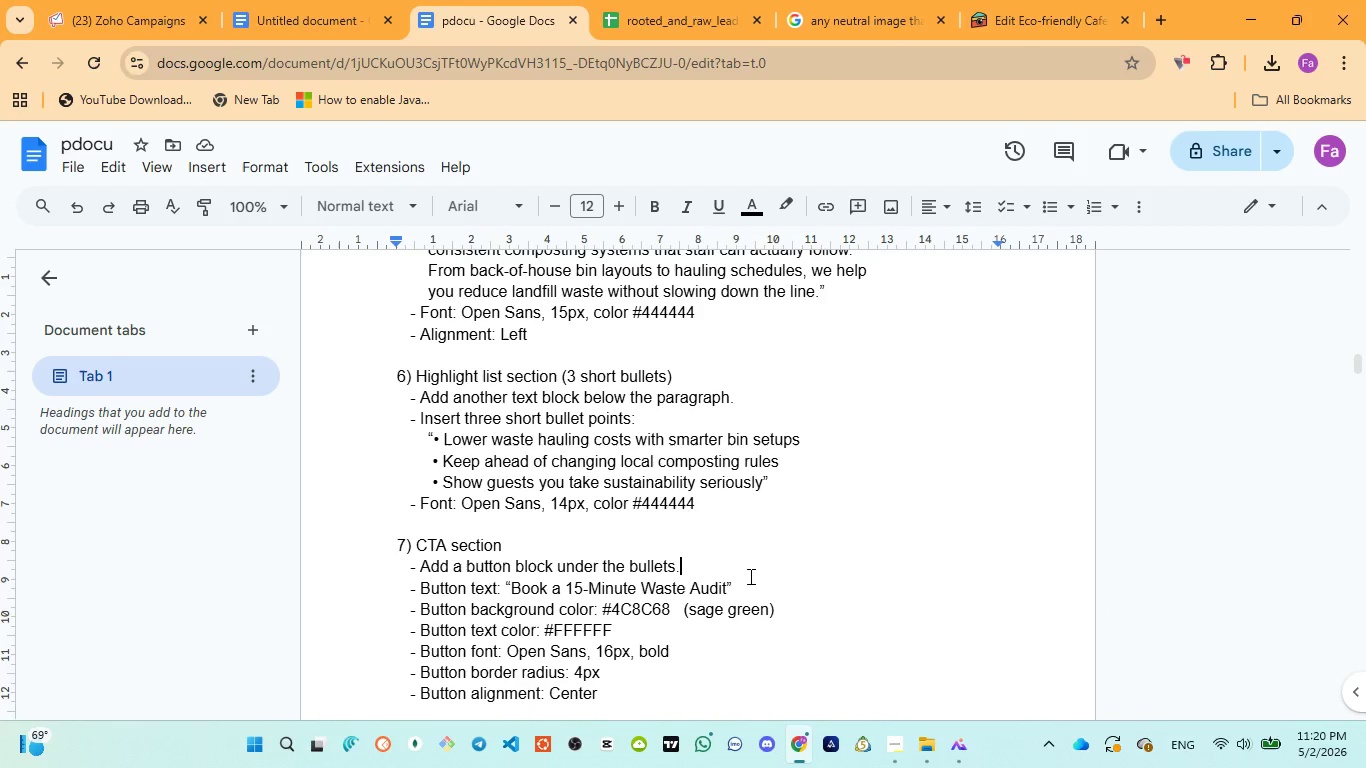 
double_click([749, 576])
 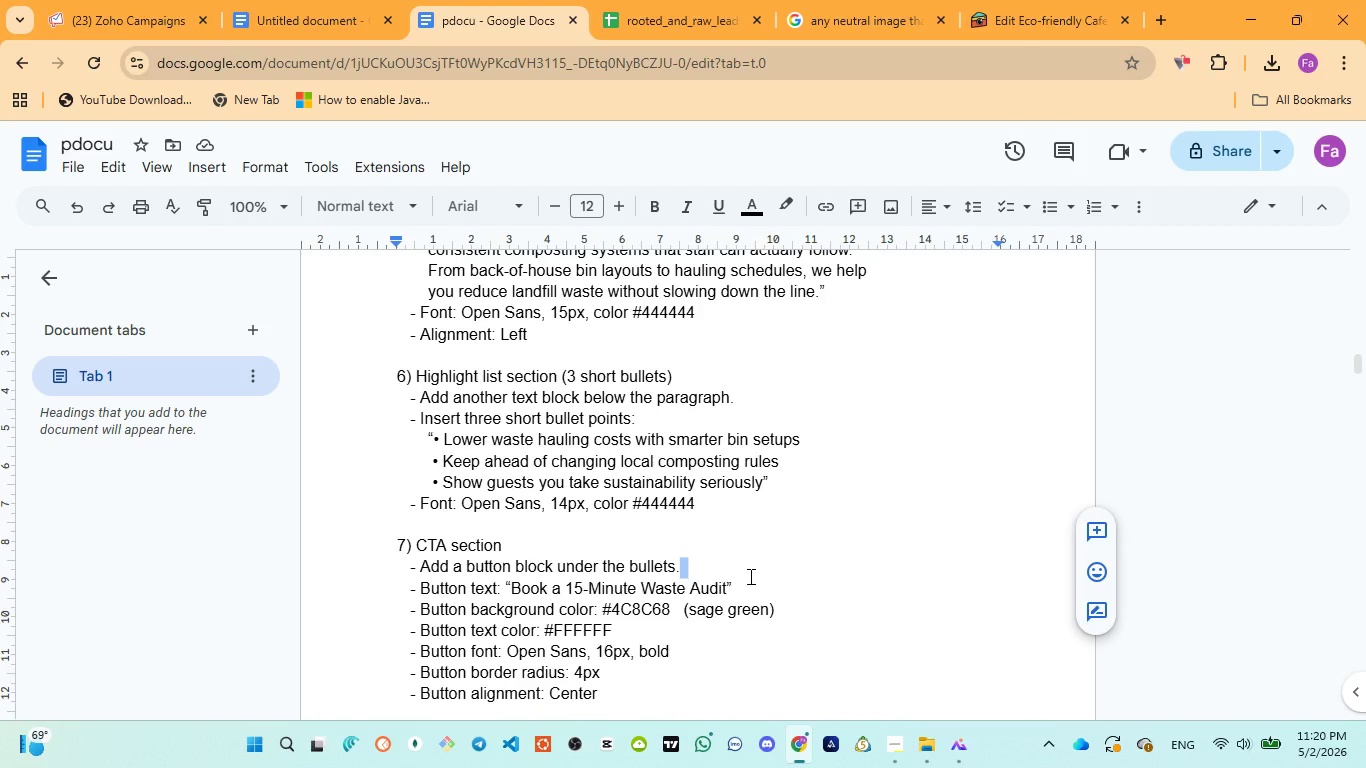 
double_click([749, 576])
 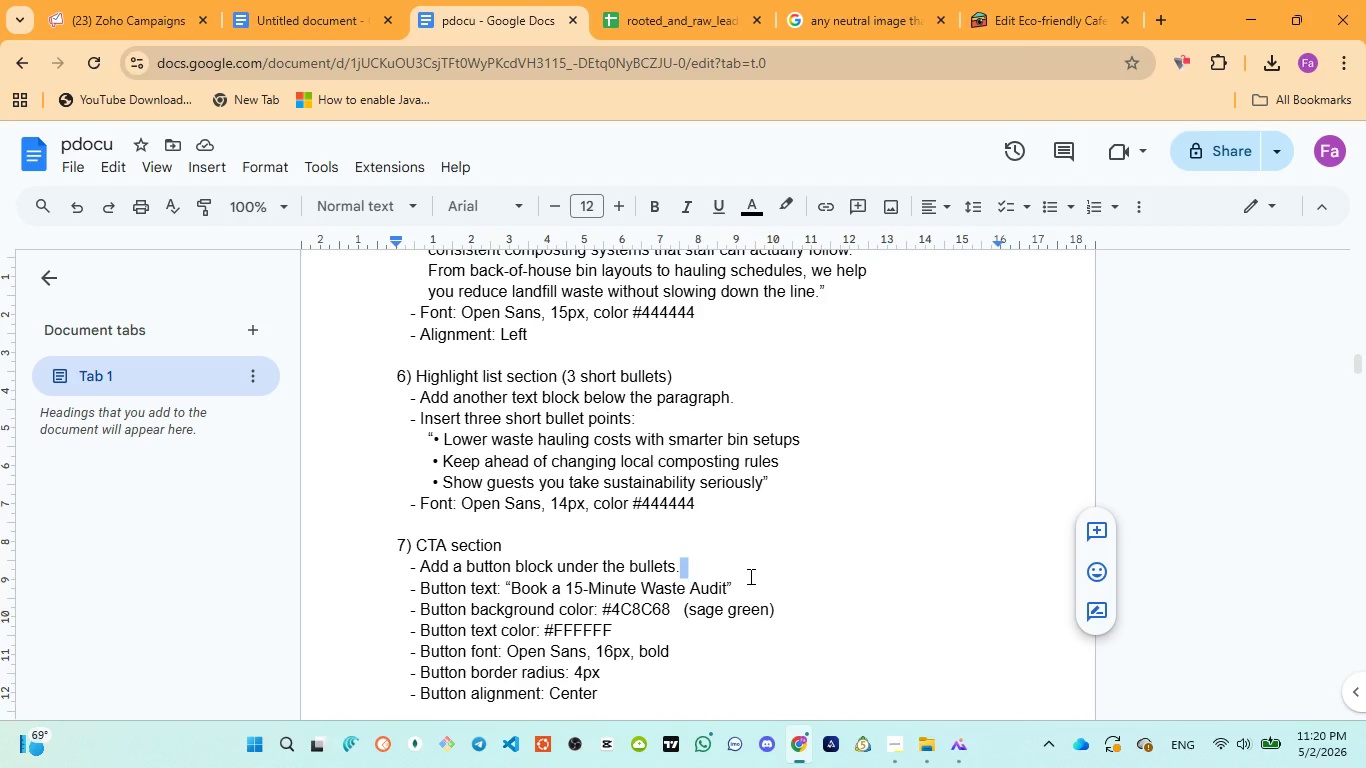 
wait(6.69)
 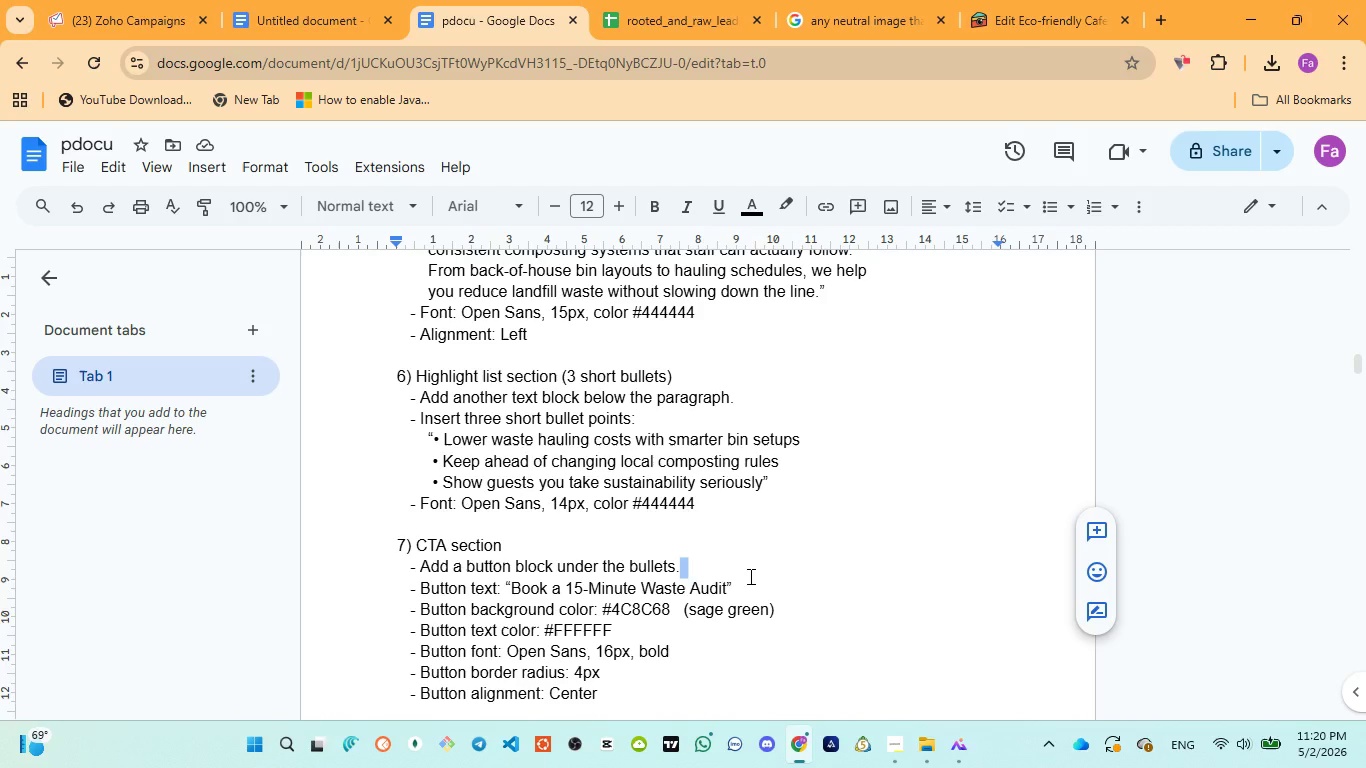 
left_click([749, 576])
 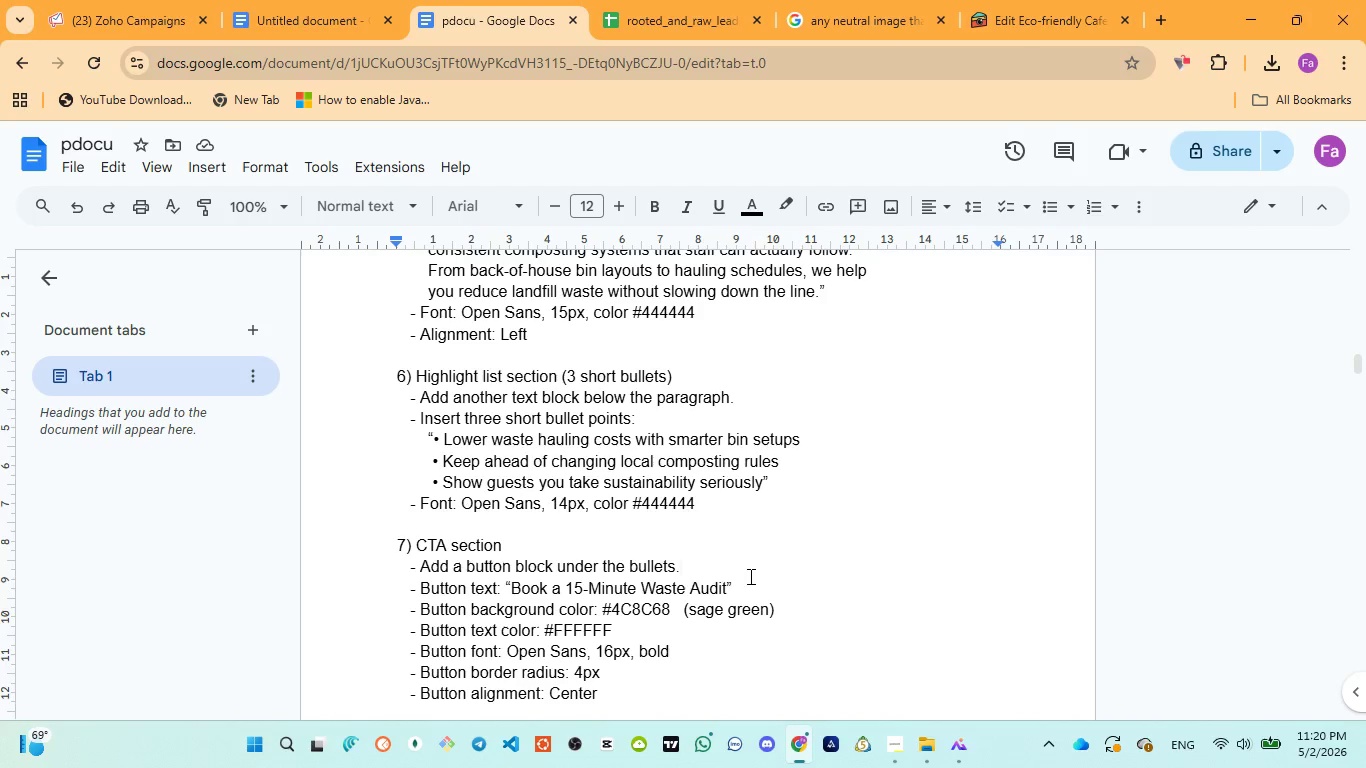 
wait(6.19)
 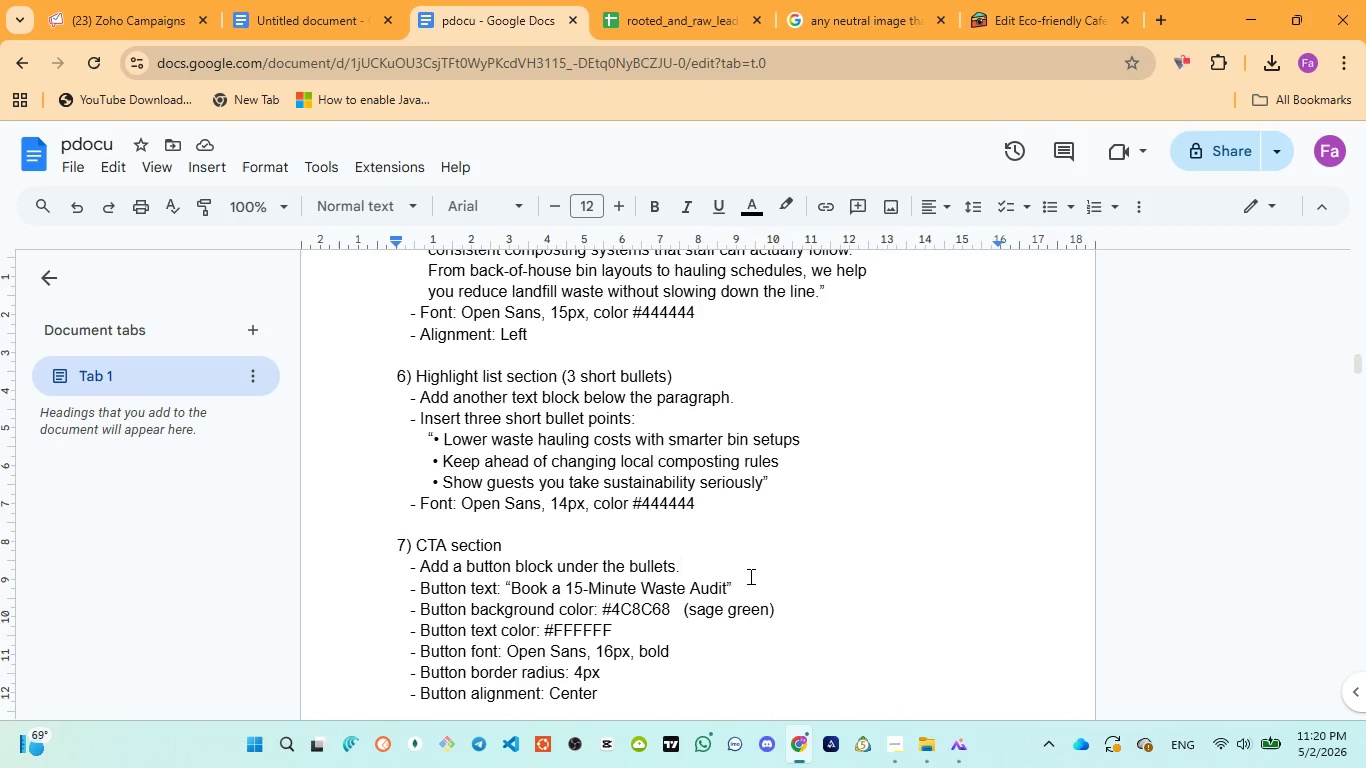 
left_click([749, 576])
 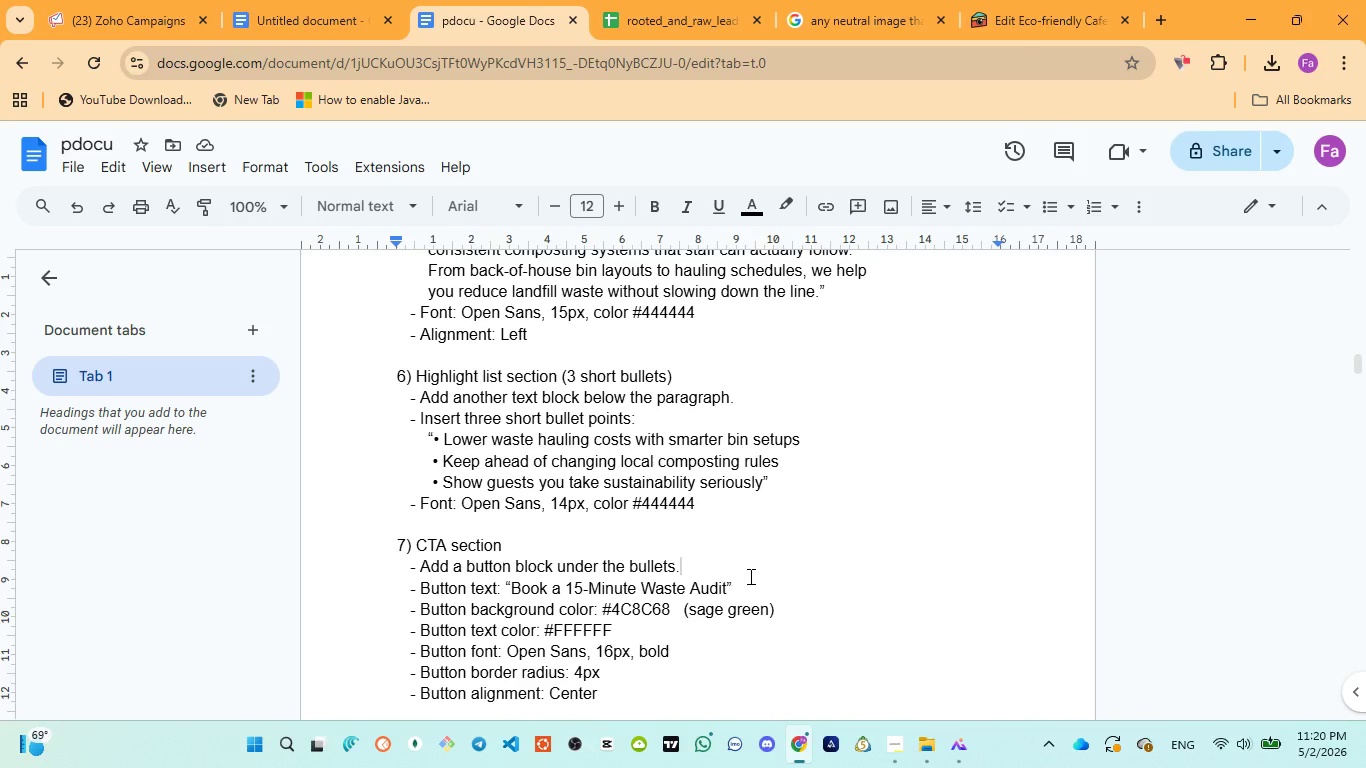 
left_click([749, 576])
 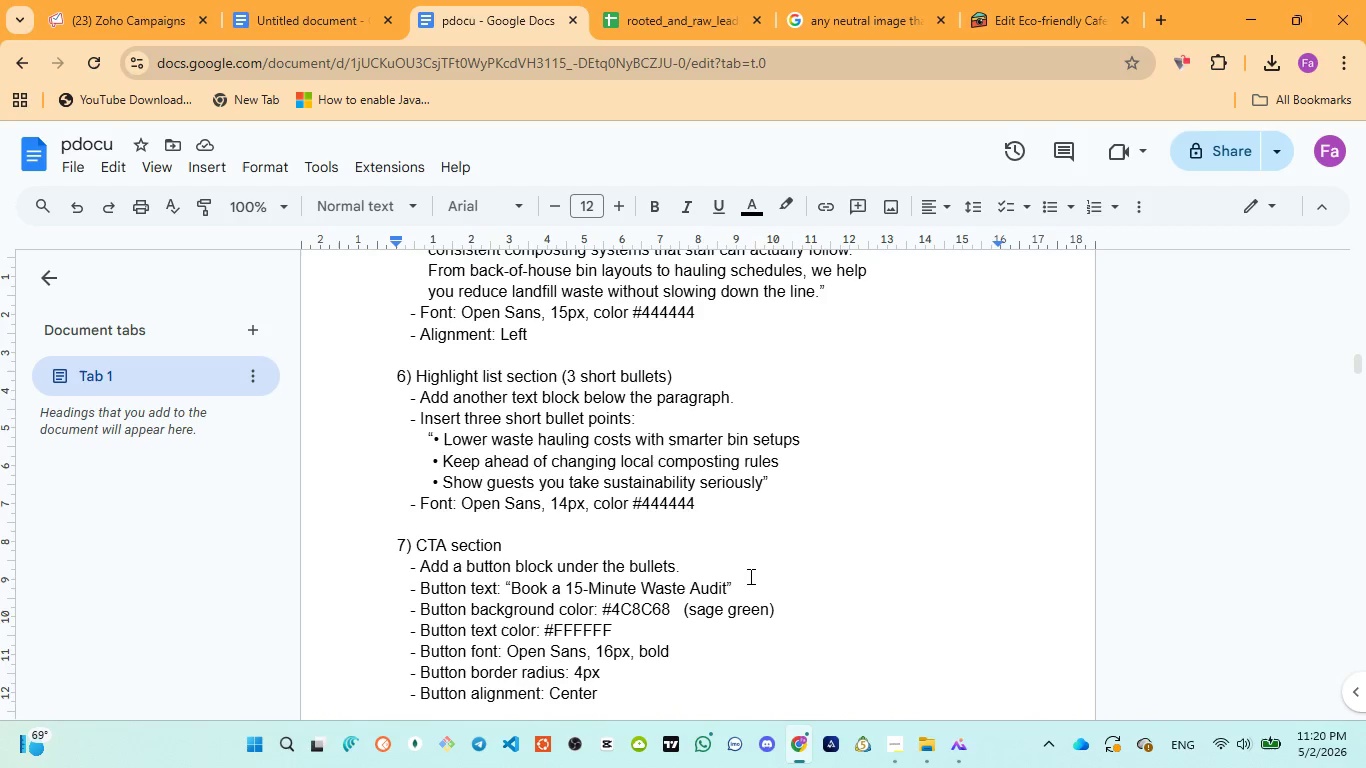 
double_click([749, 576])
 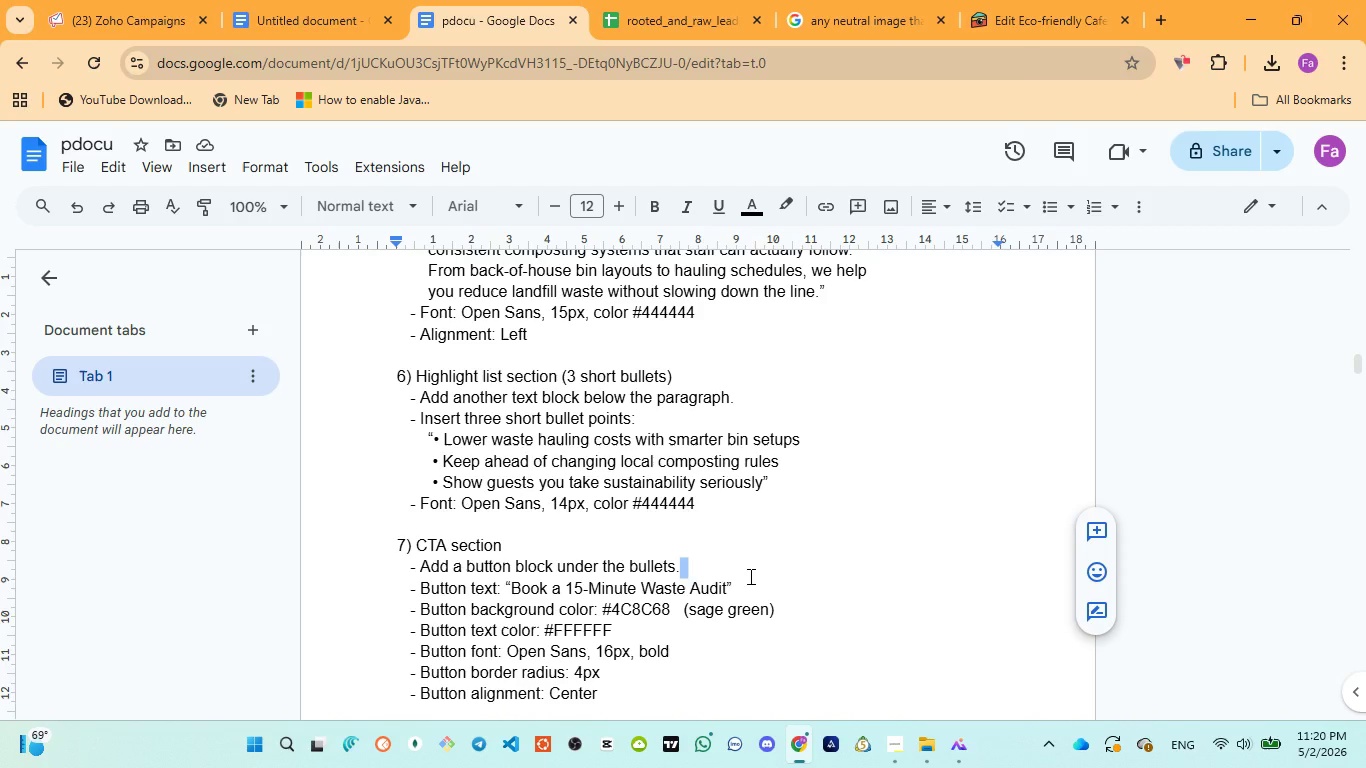 
wait(7.69)
 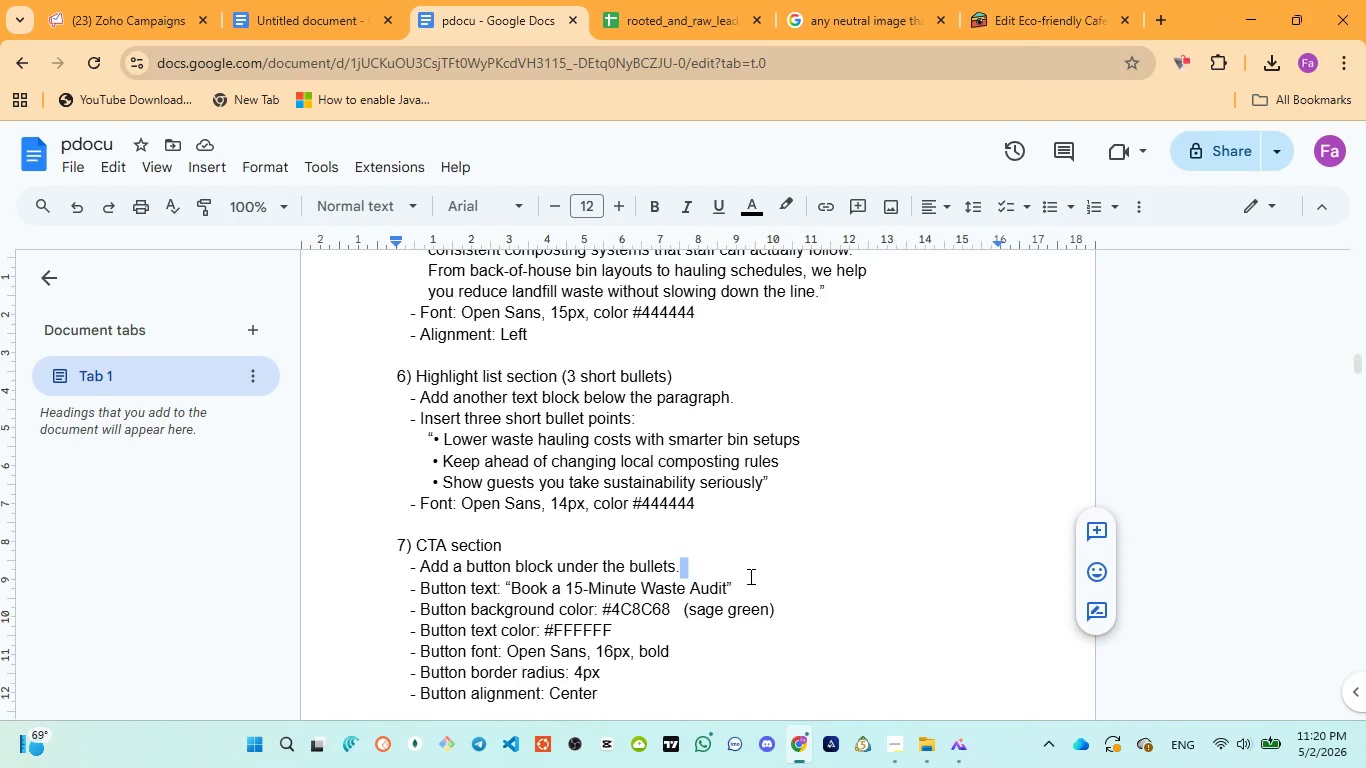 
left_click([749, 576])
 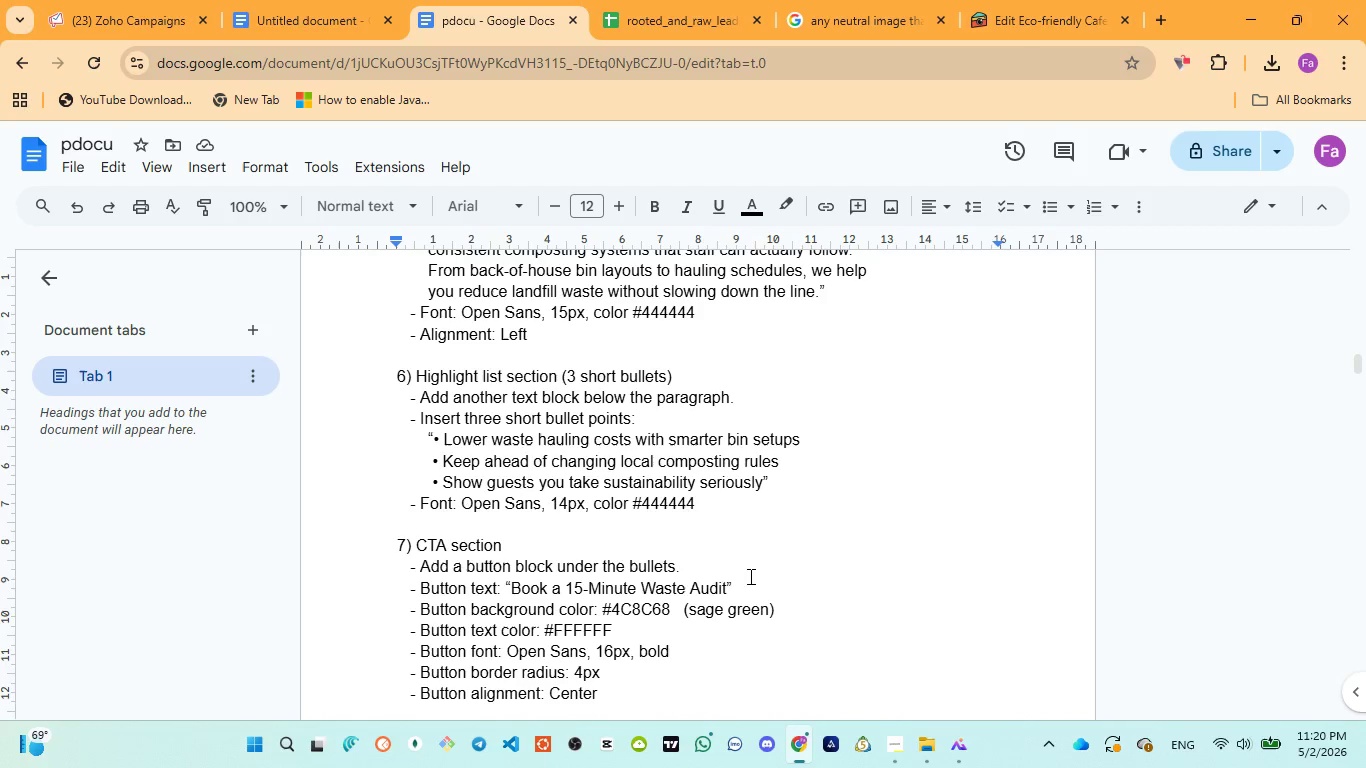 
left_click([749, 576])
 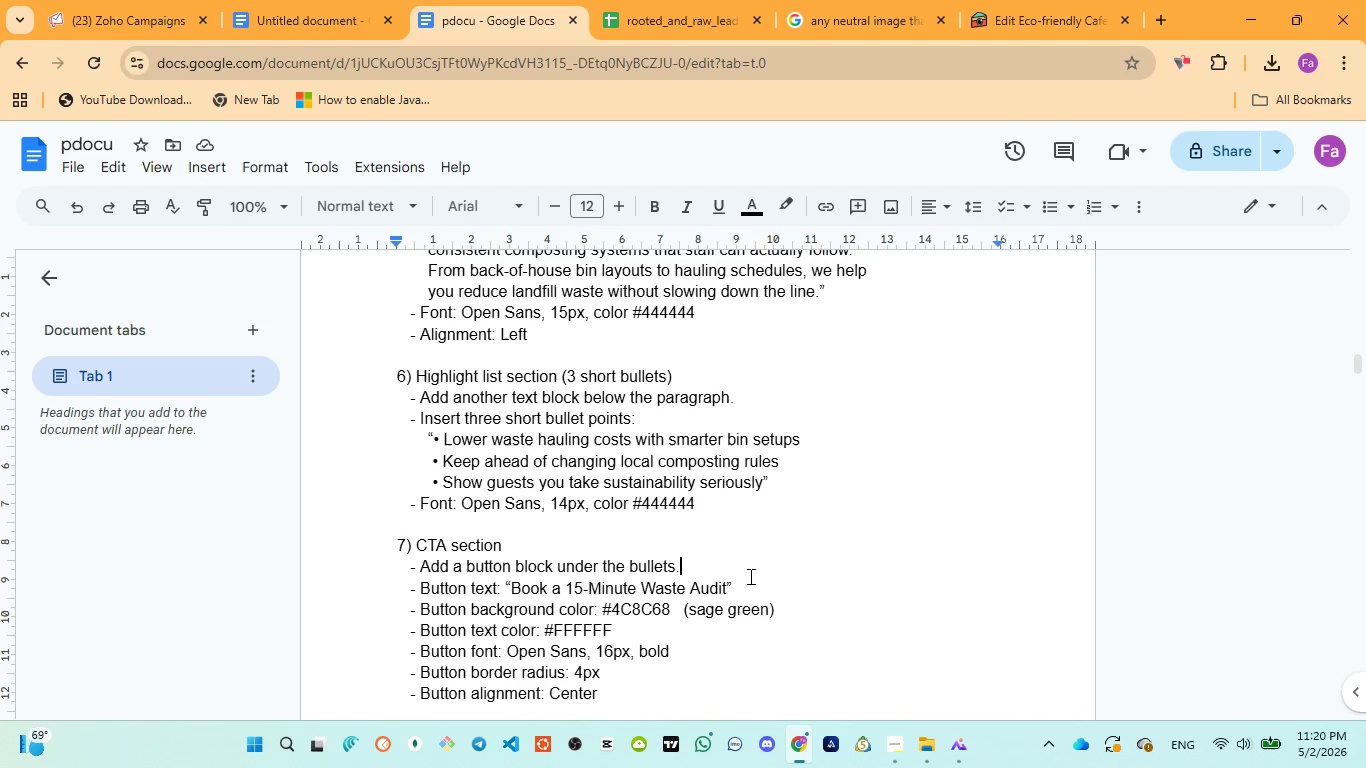 
key(ArrowDown)
 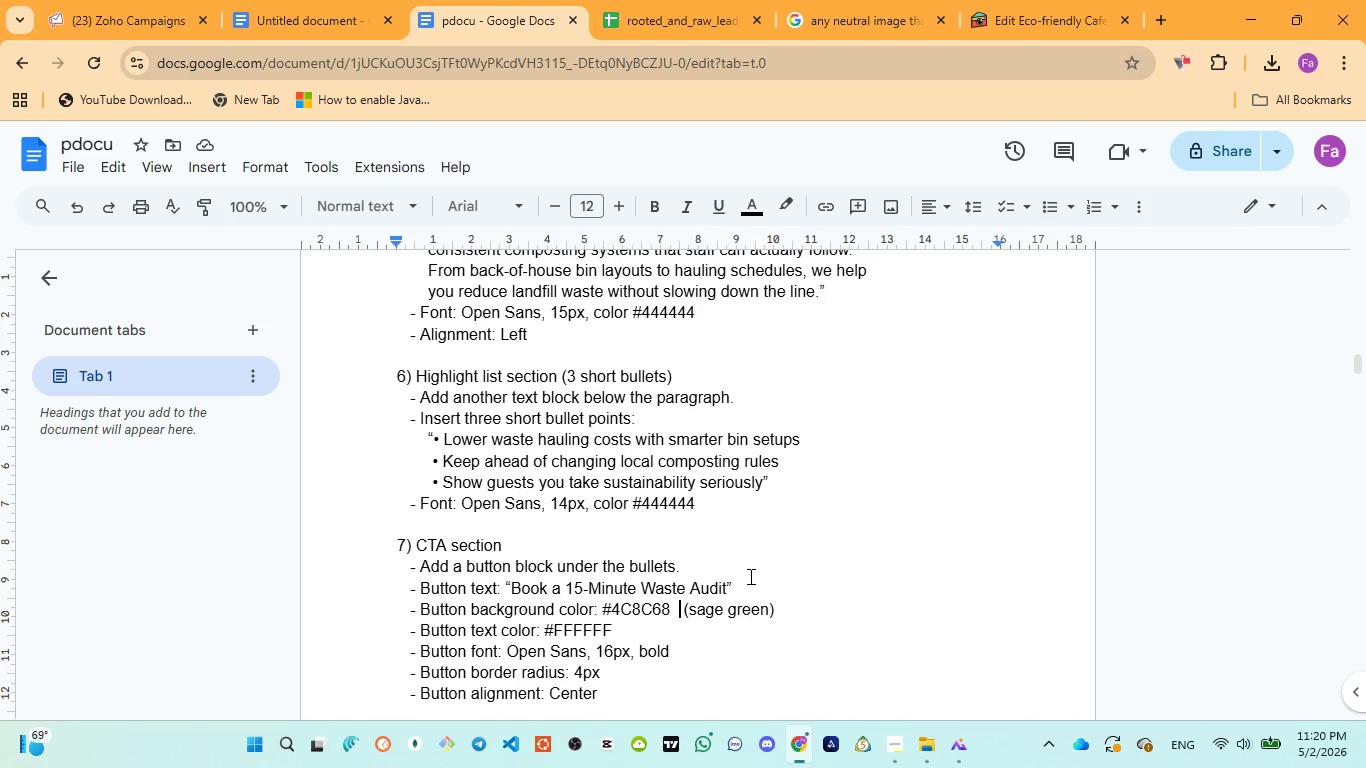 
key(ArrowDown)
 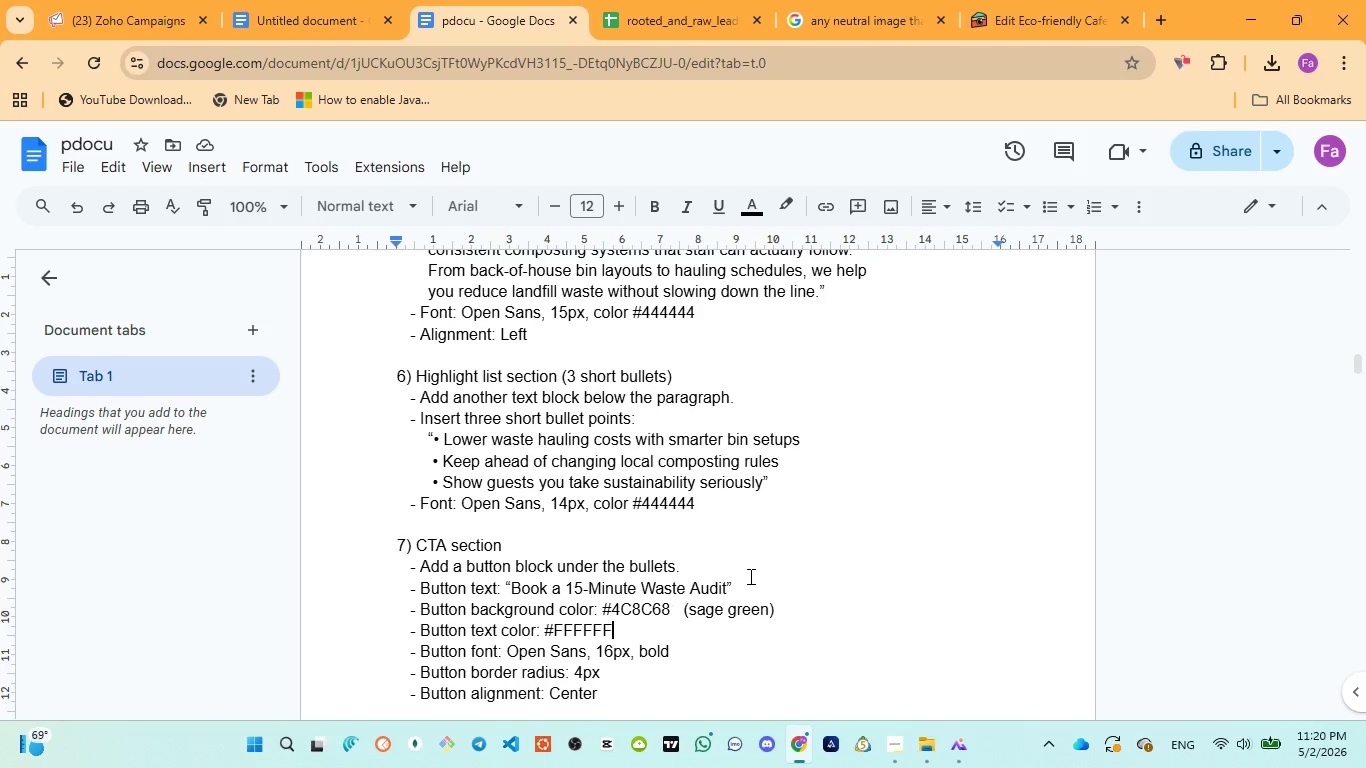 
key(ArrowDown)
 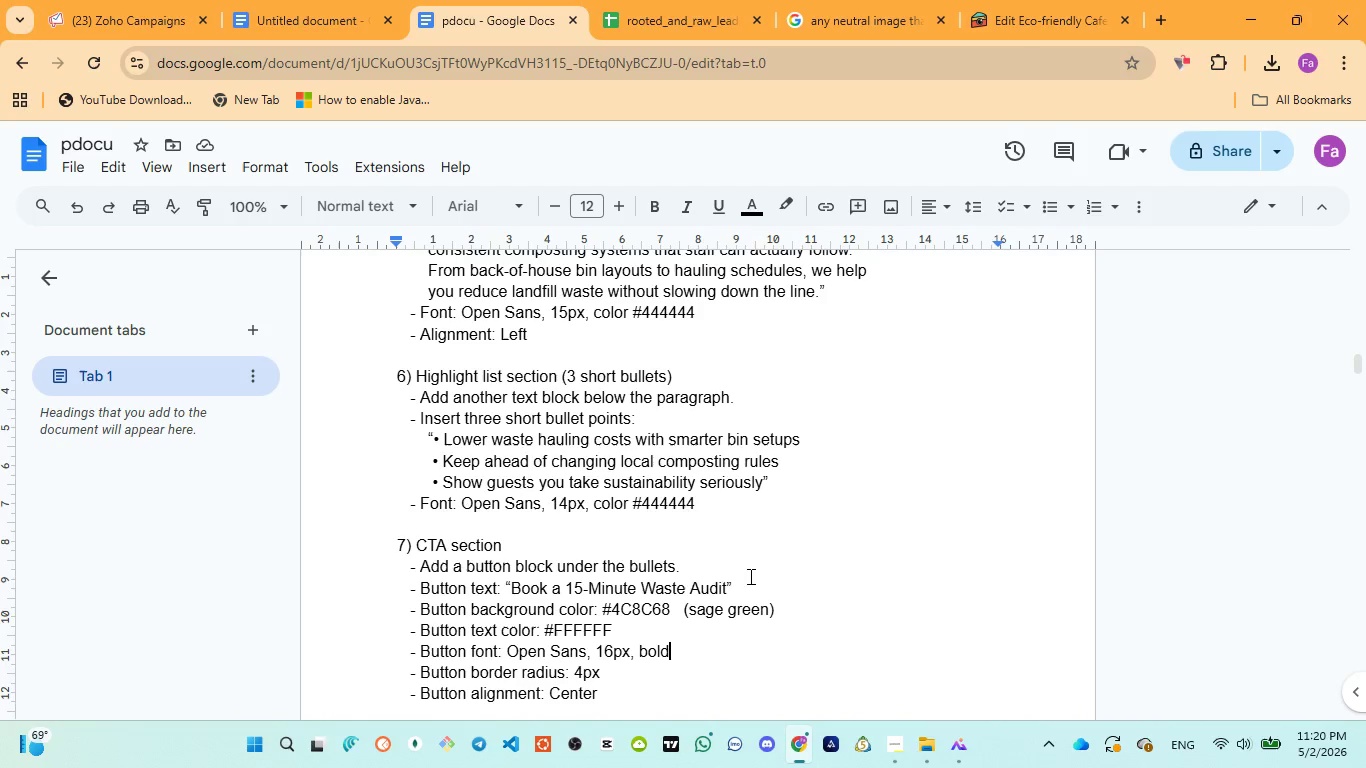 
key(ArrowDown)
 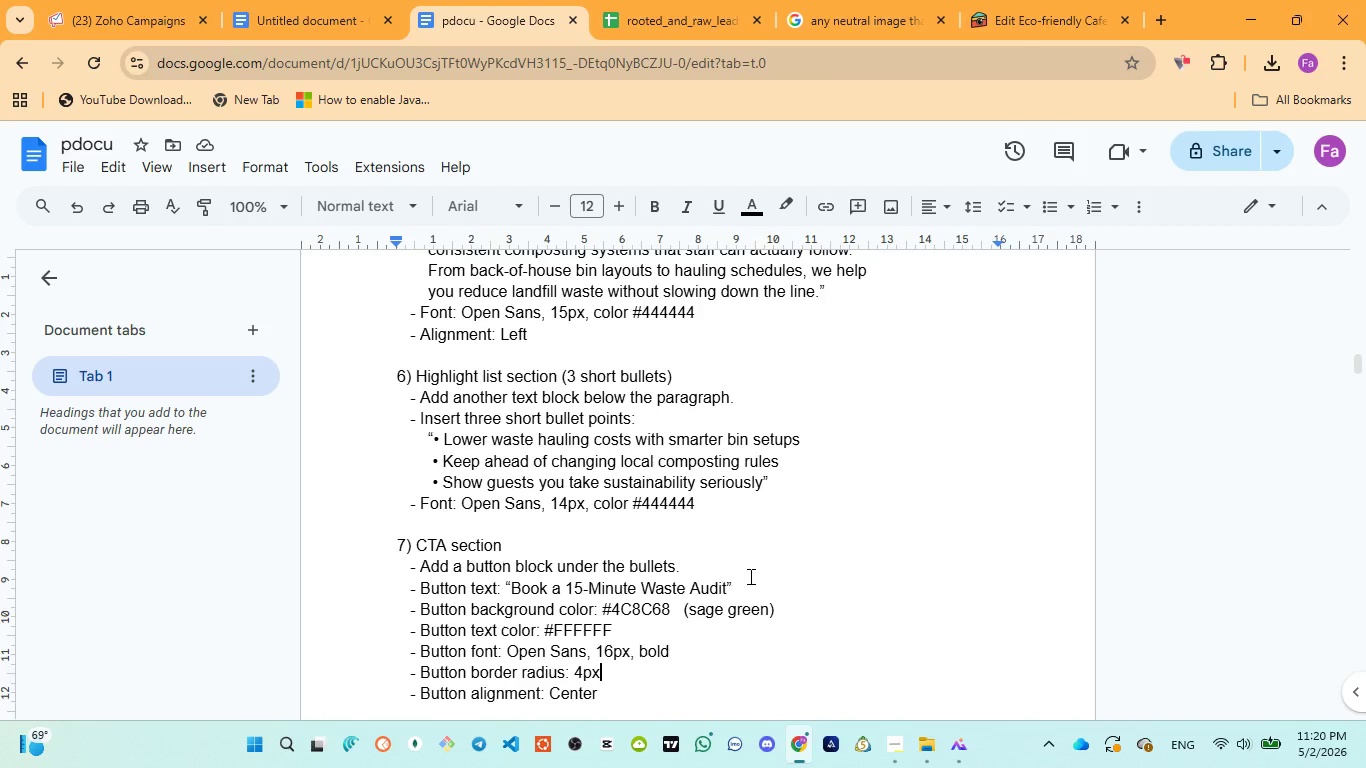 
key(ArrowDown)
 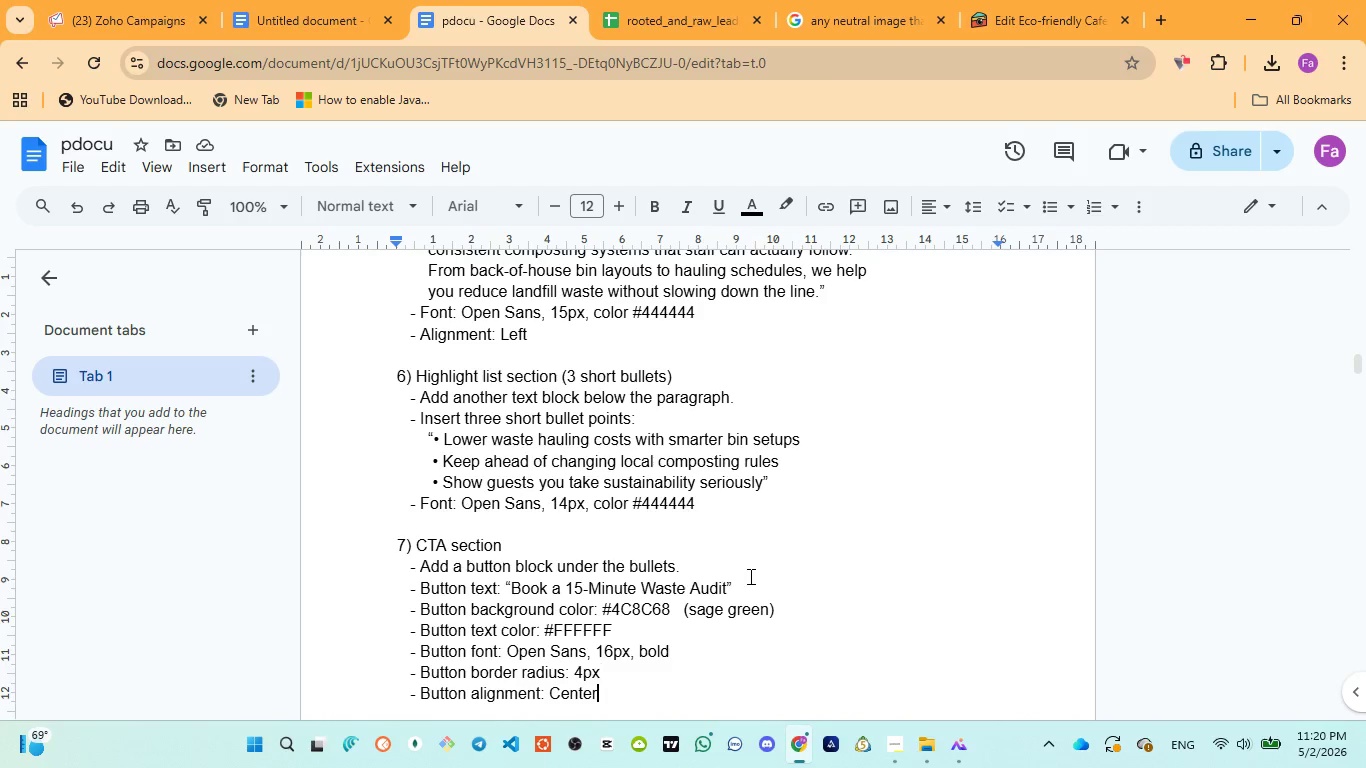 
key(ArrowDown)
 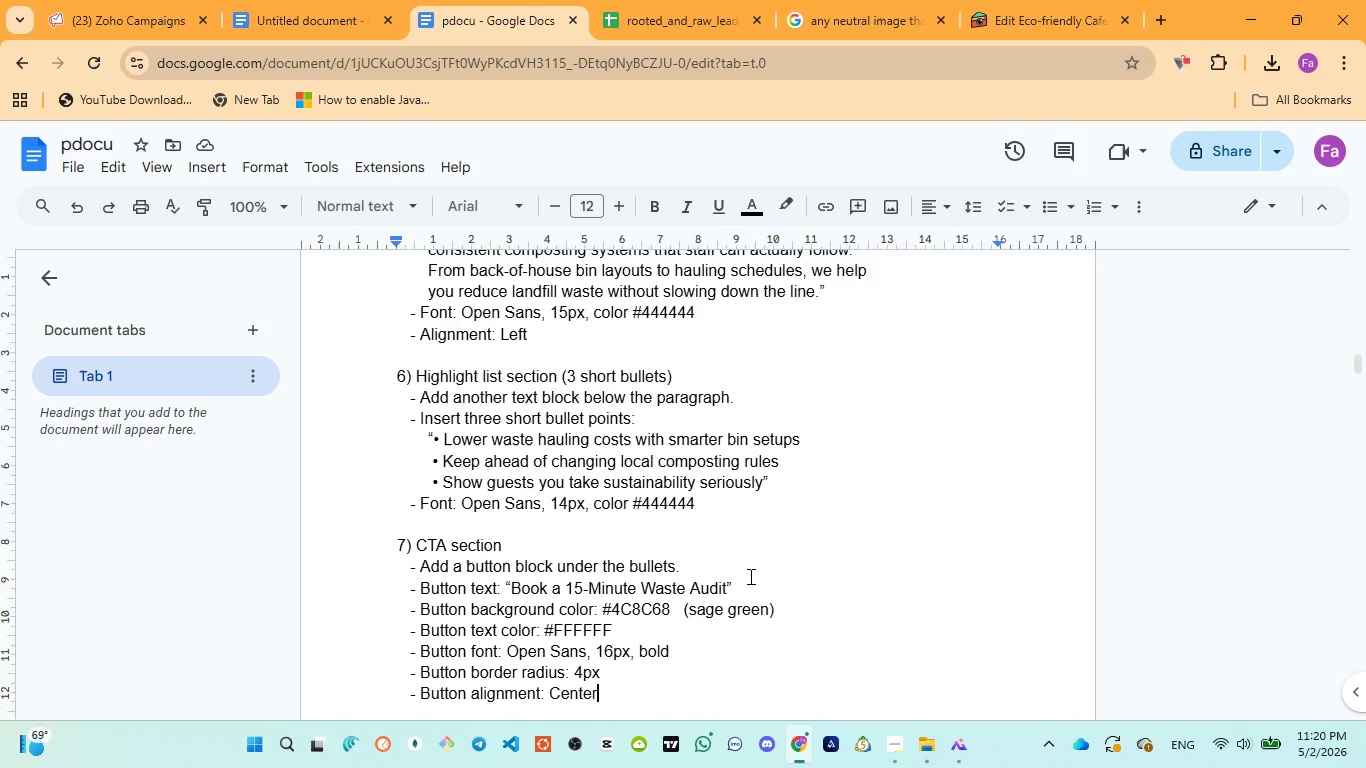 
key(ArrowDown)
 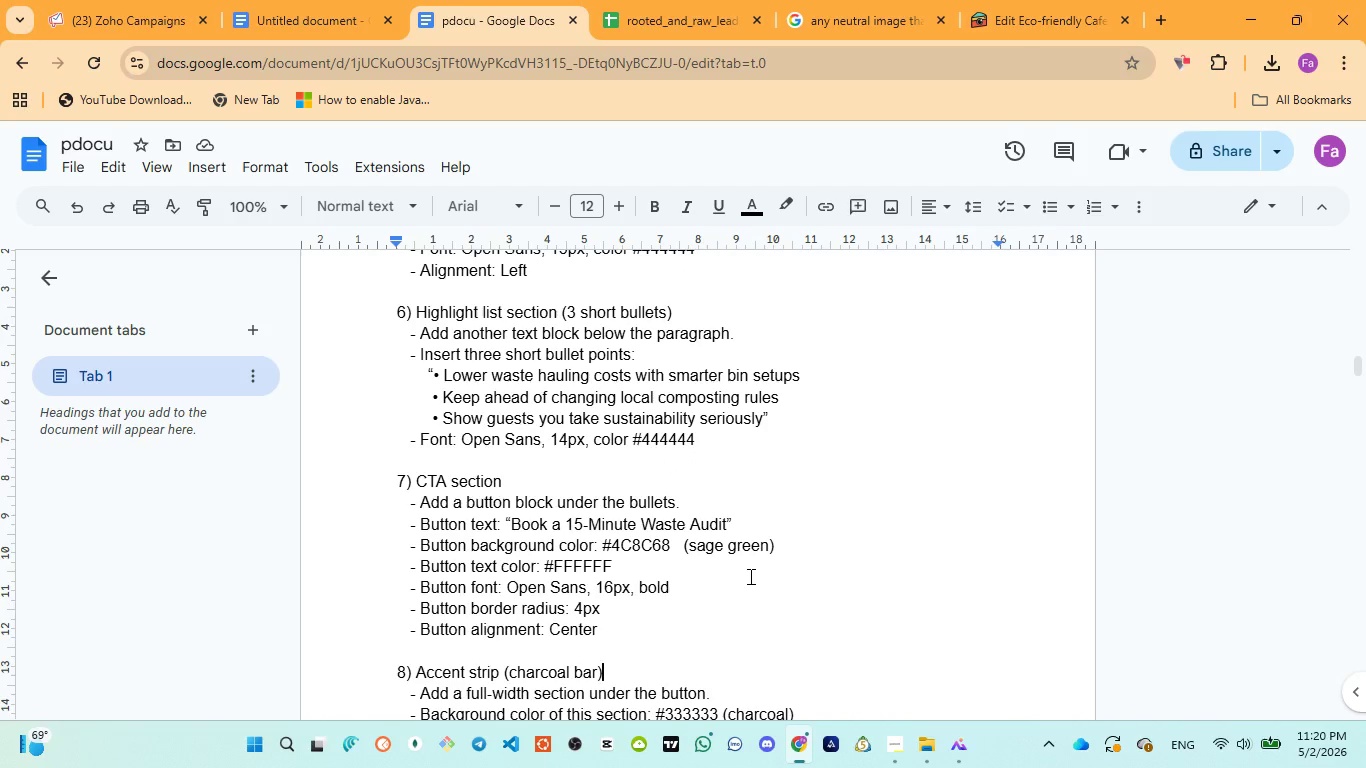 
key(ArrowDown)
 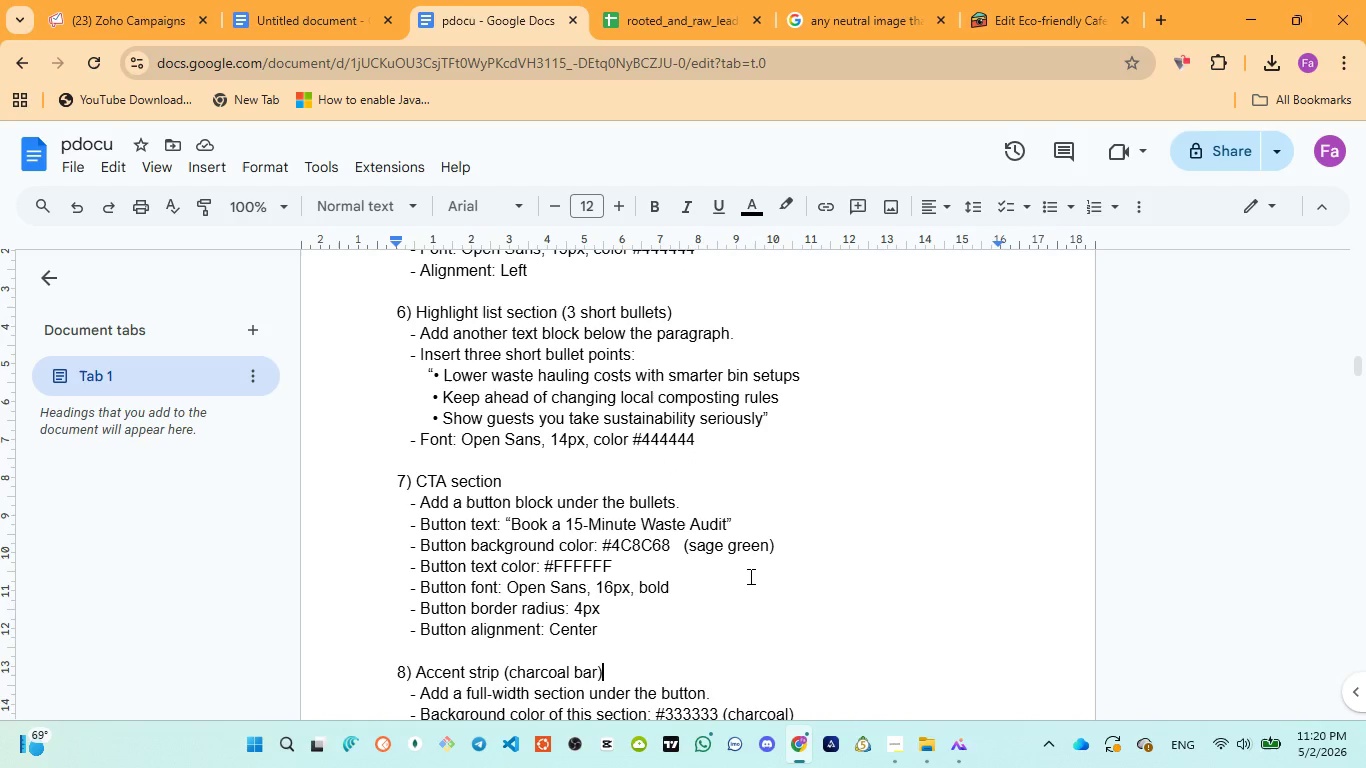 
key(ArrowDown)
 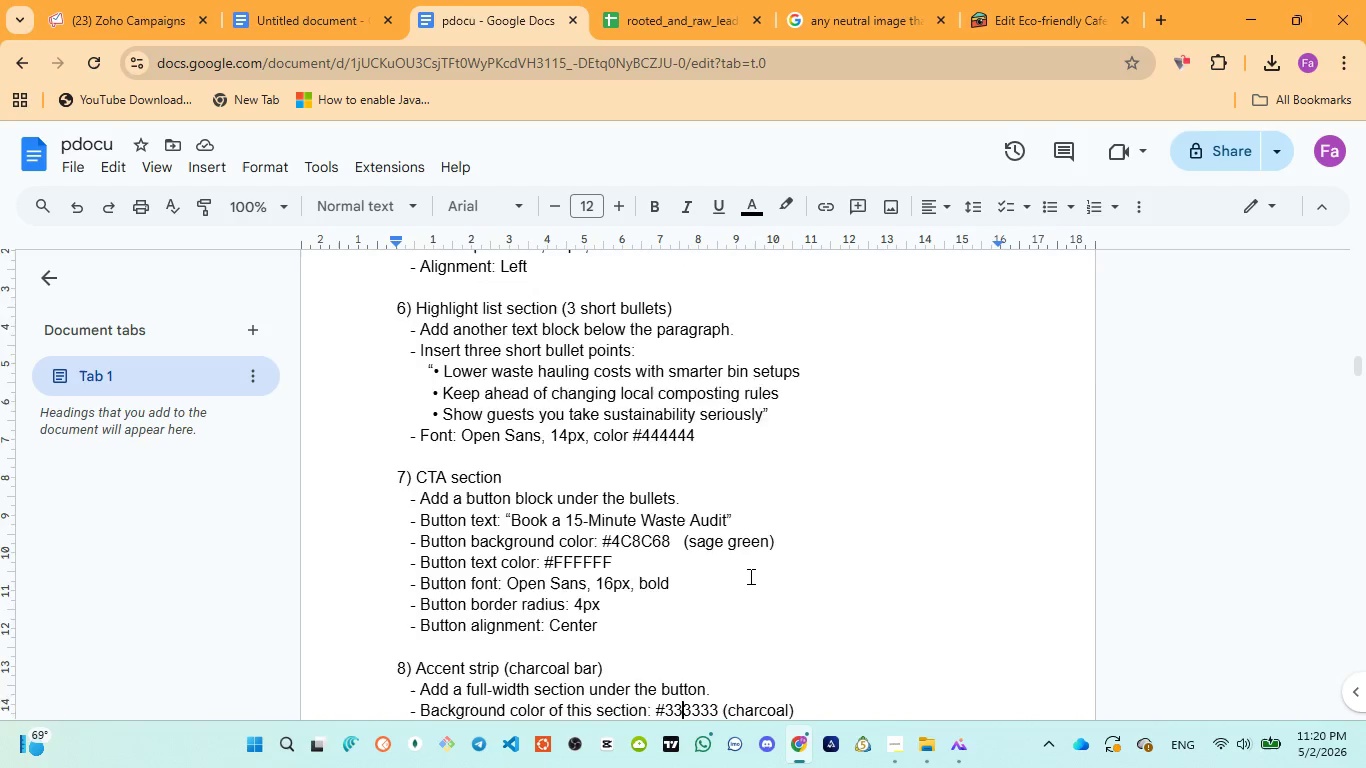 
key(ArrowDown)
 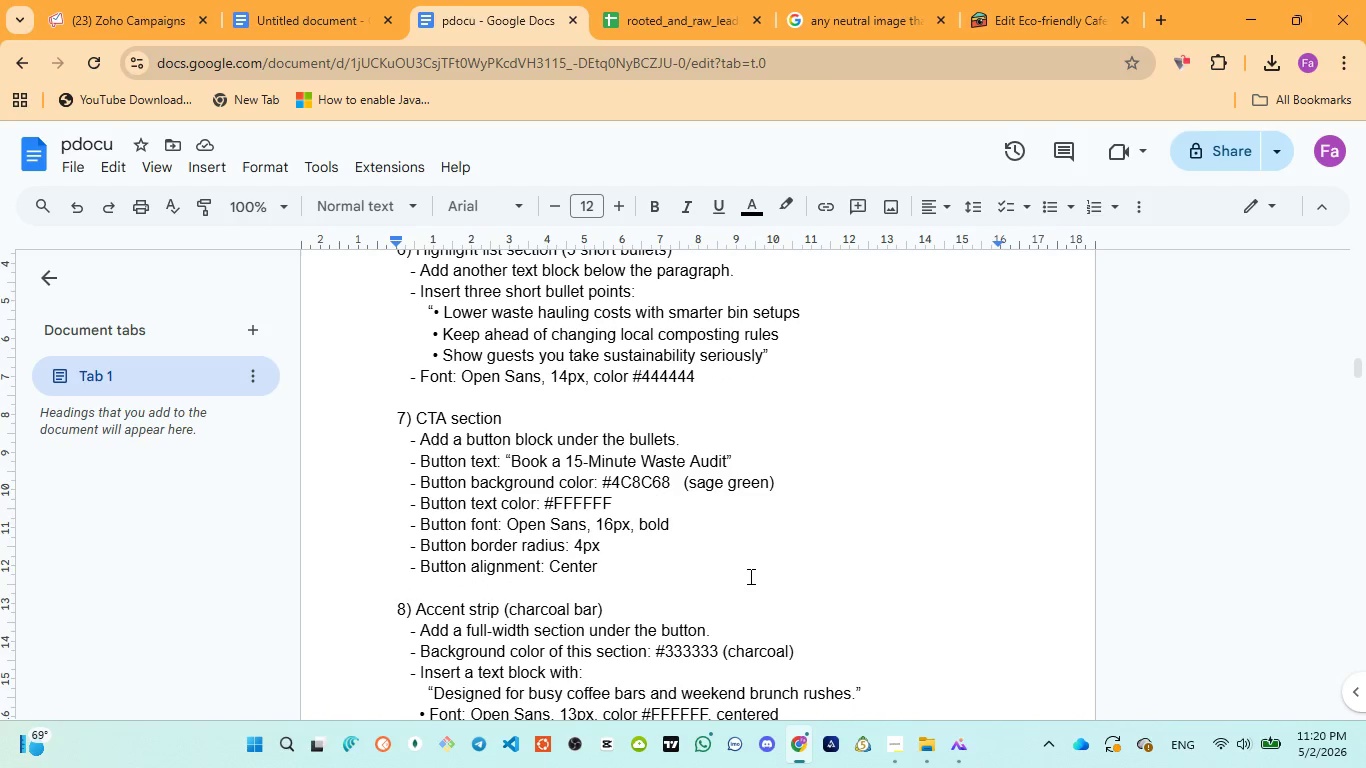 
key(ArrowDown)
 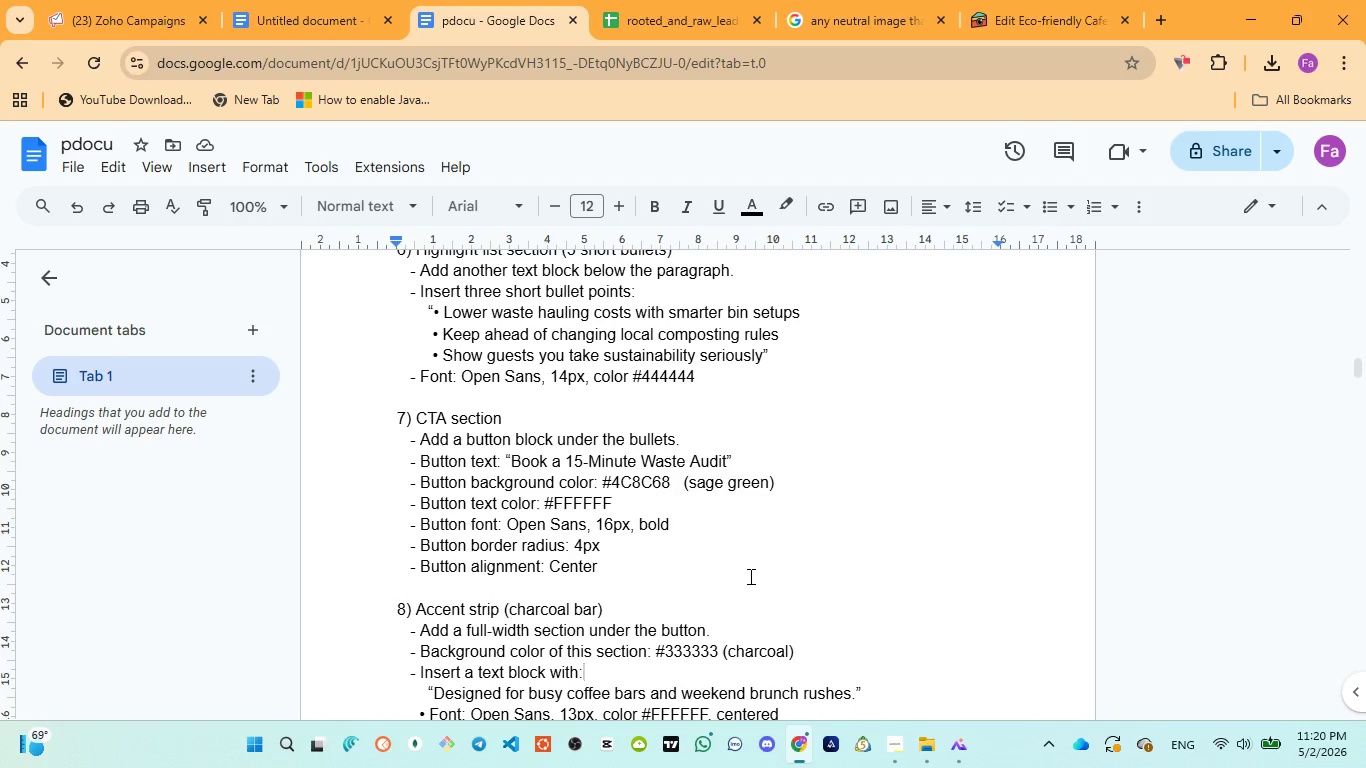 
key(ArrowDown)
 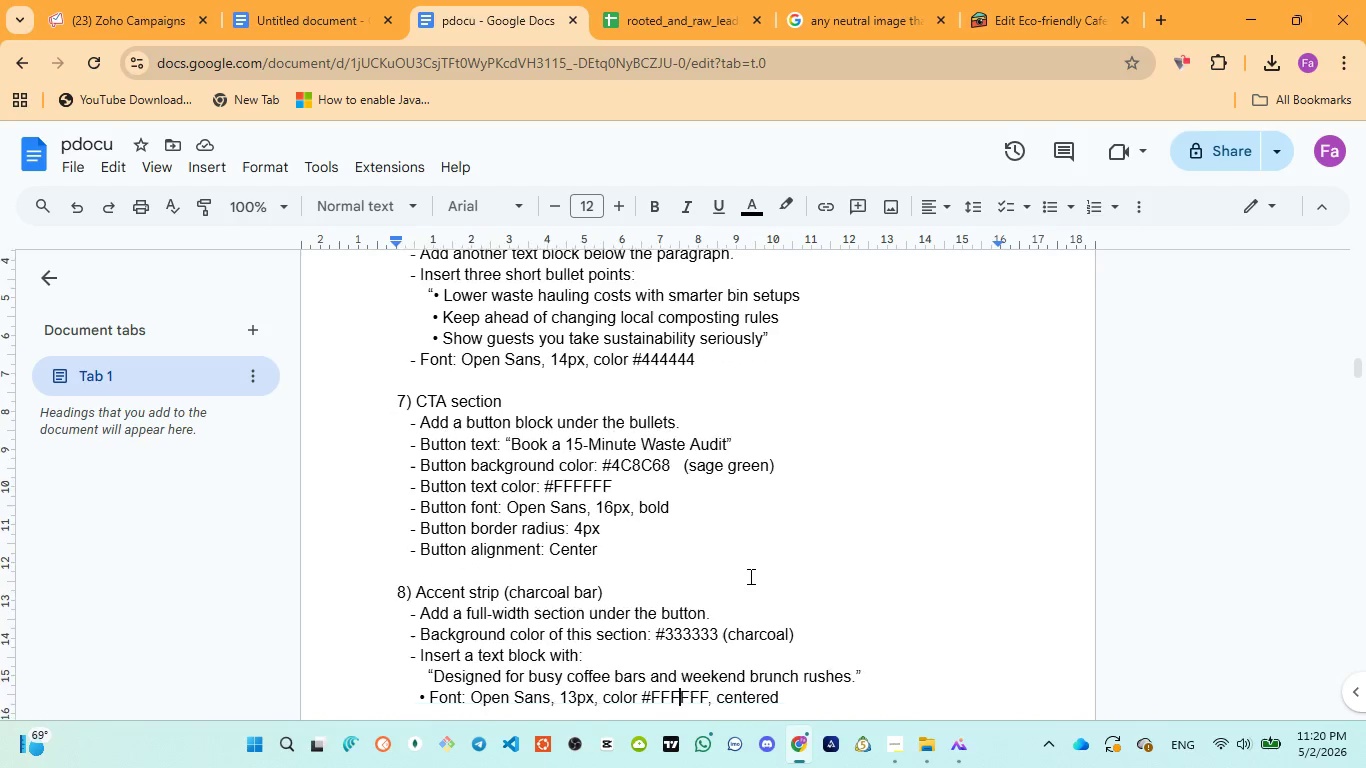 
key(ArrowDown)
 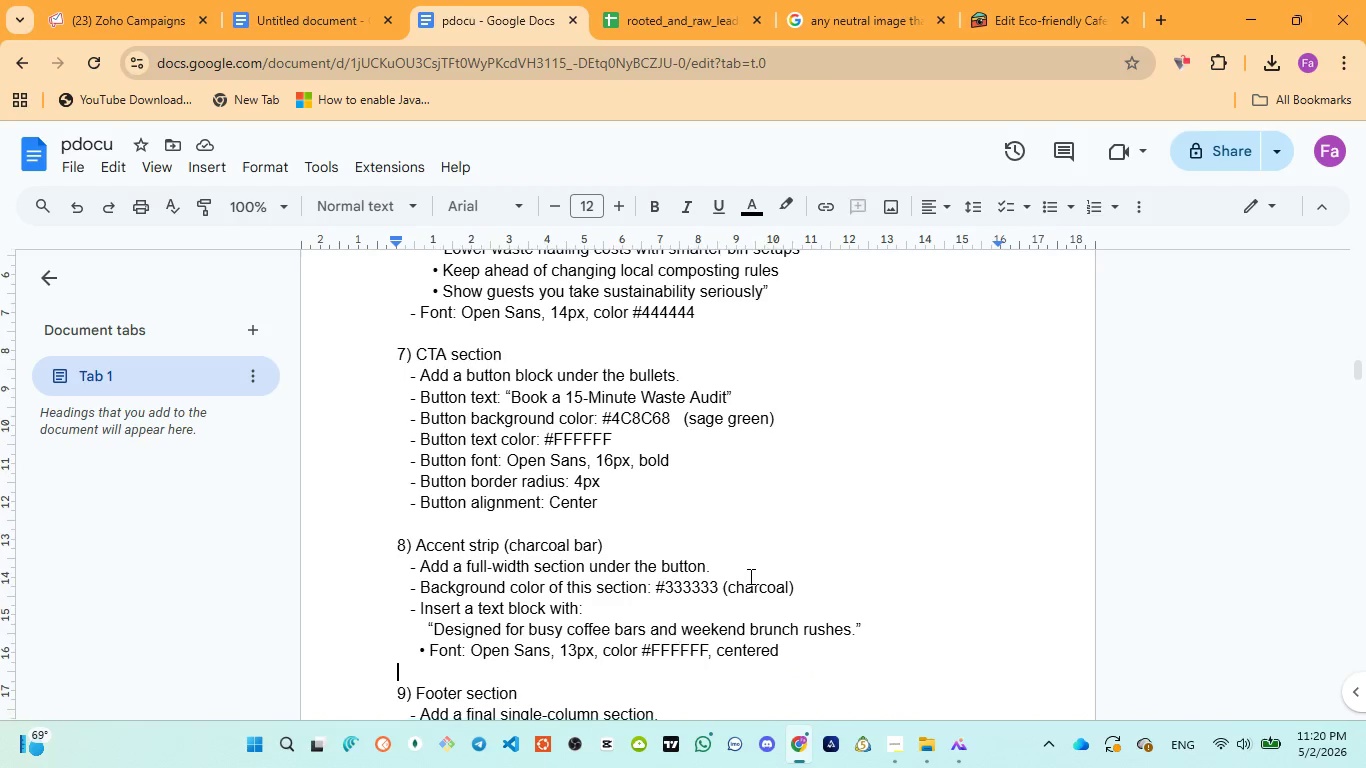 
key(ArrowDown)
 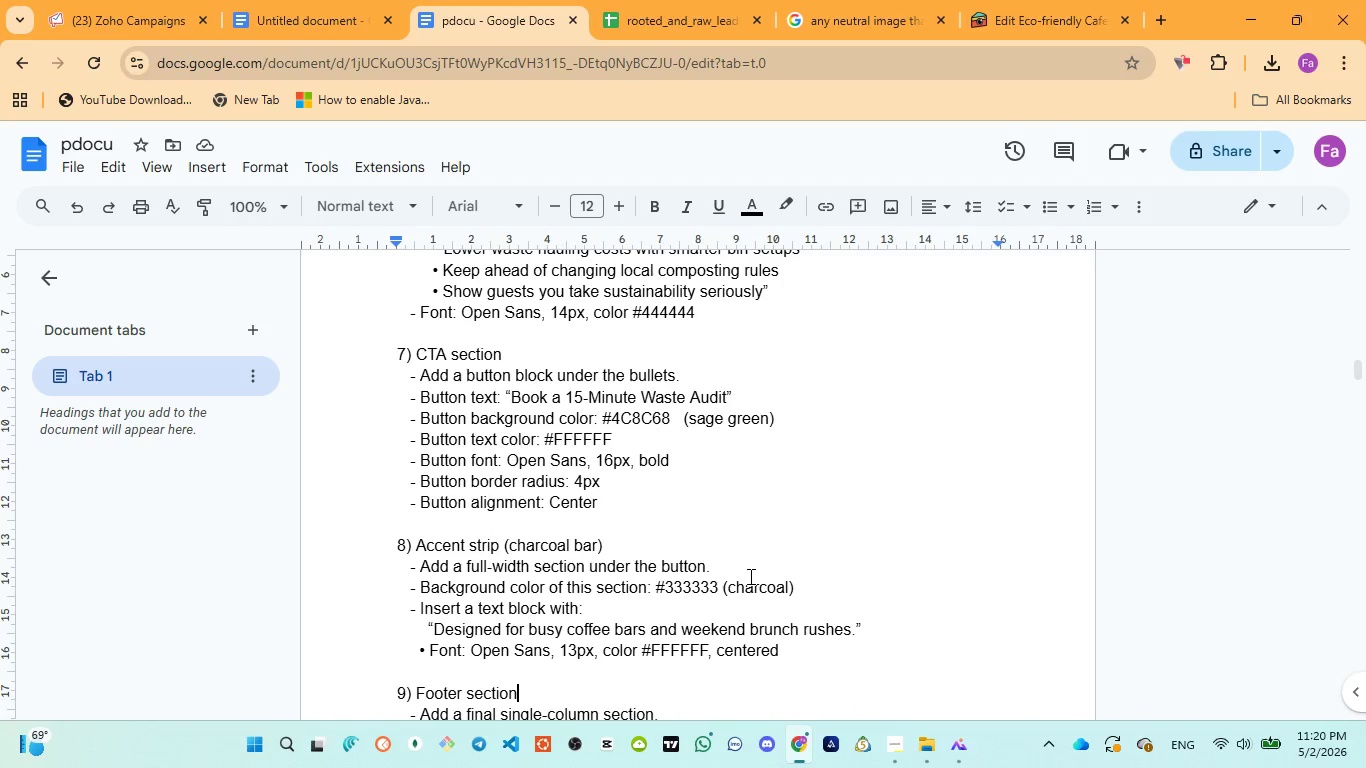 
key(ArrowDown)
 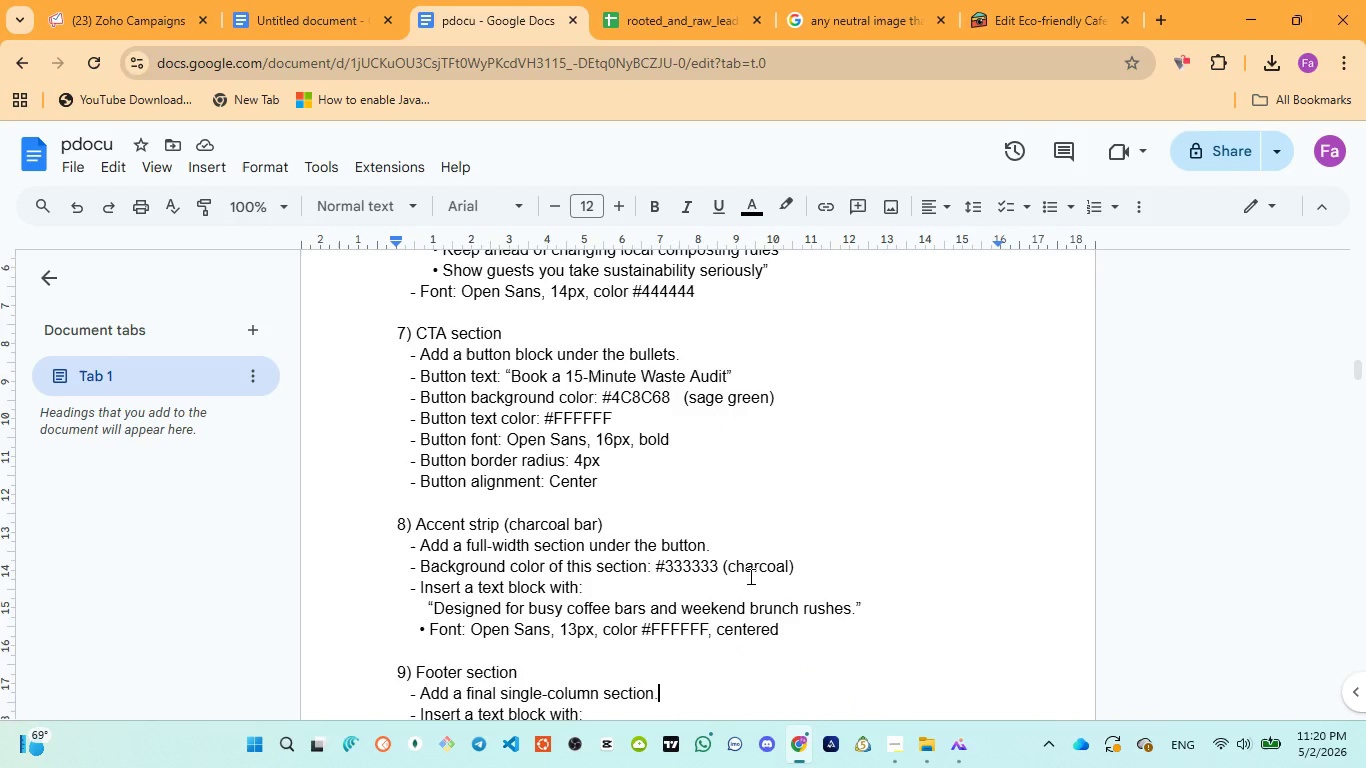 
key(ArrowDown)
 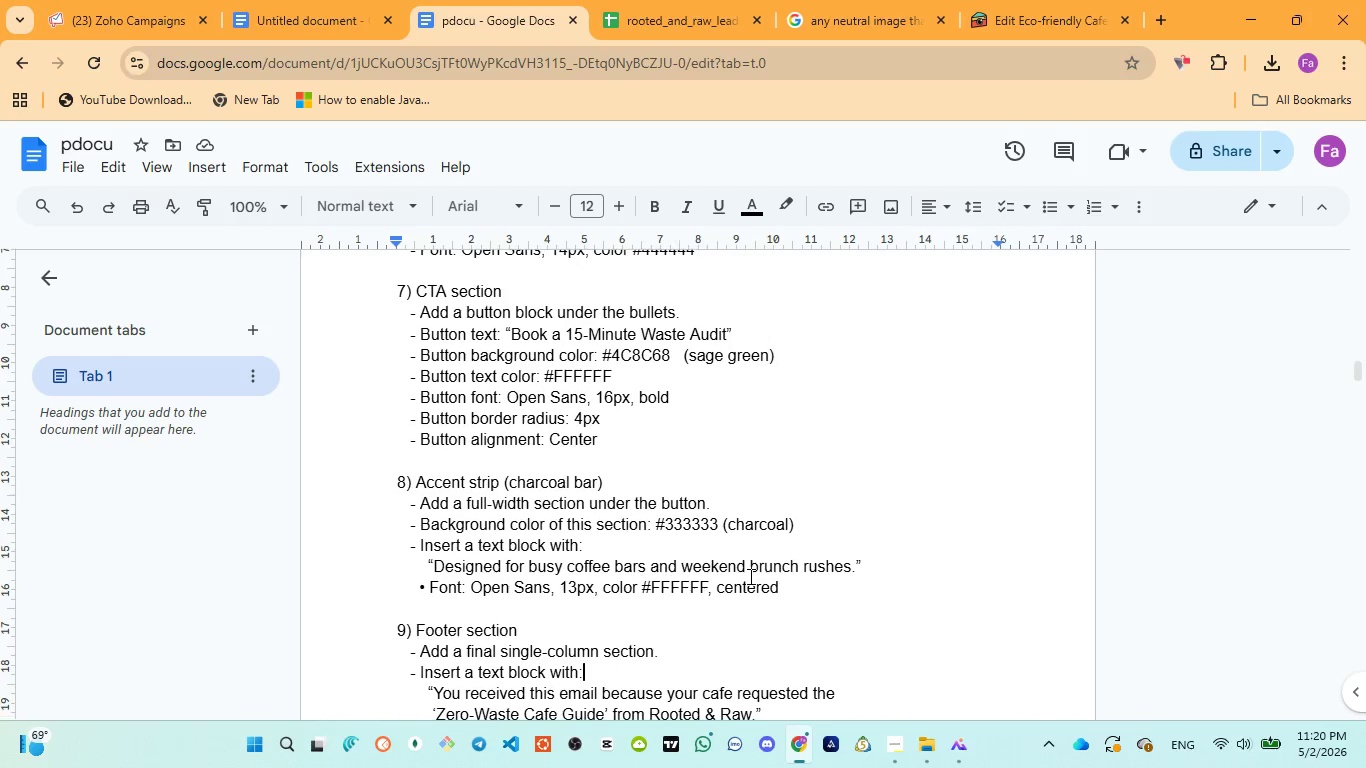 
key(ArrowDown)
 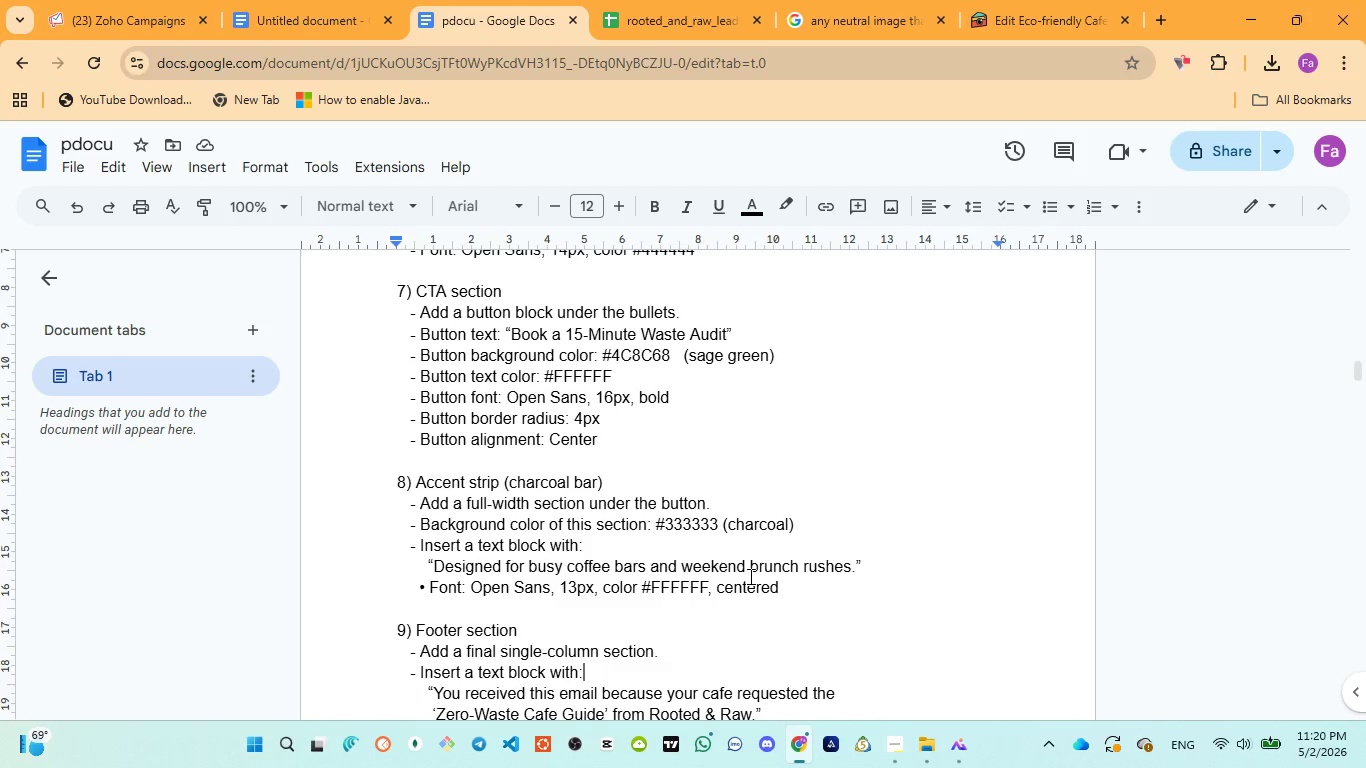 
key(ArrowDown)
 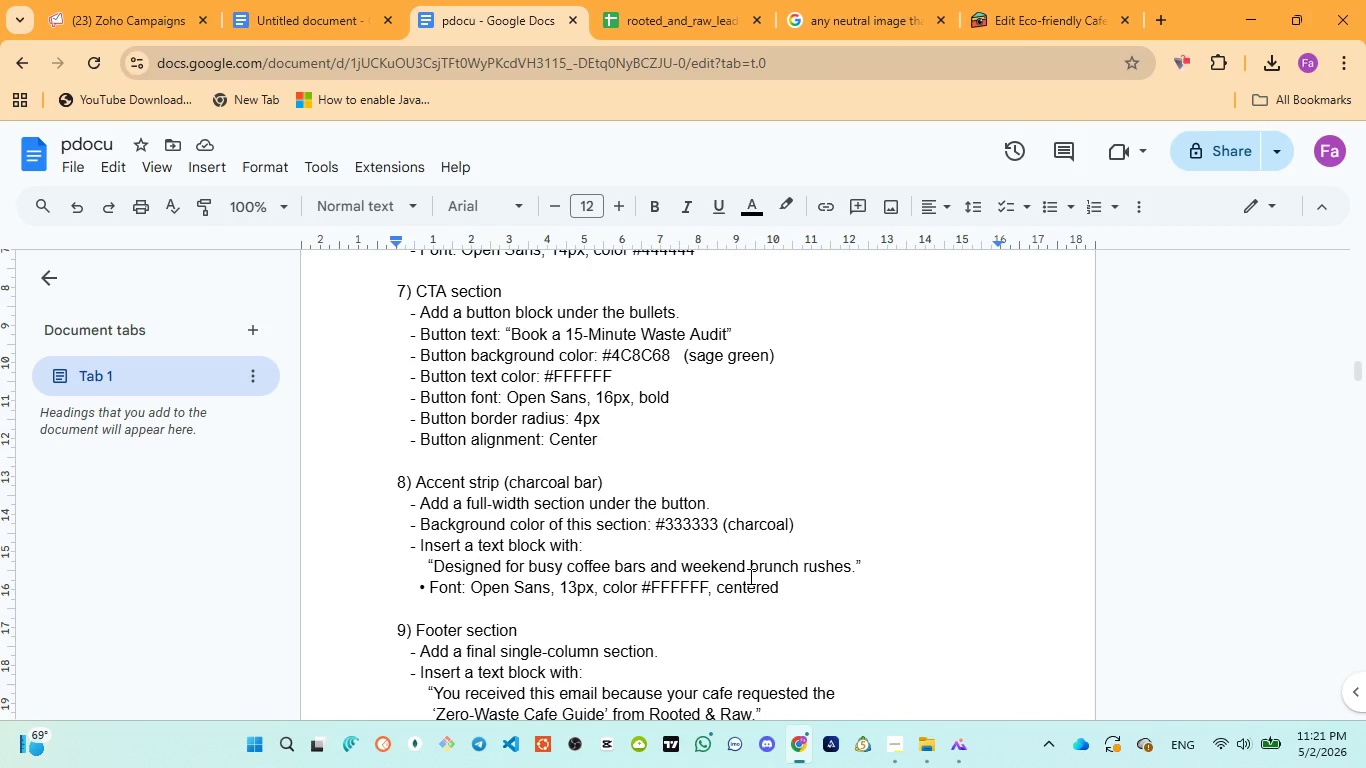 
wait(9.86)
 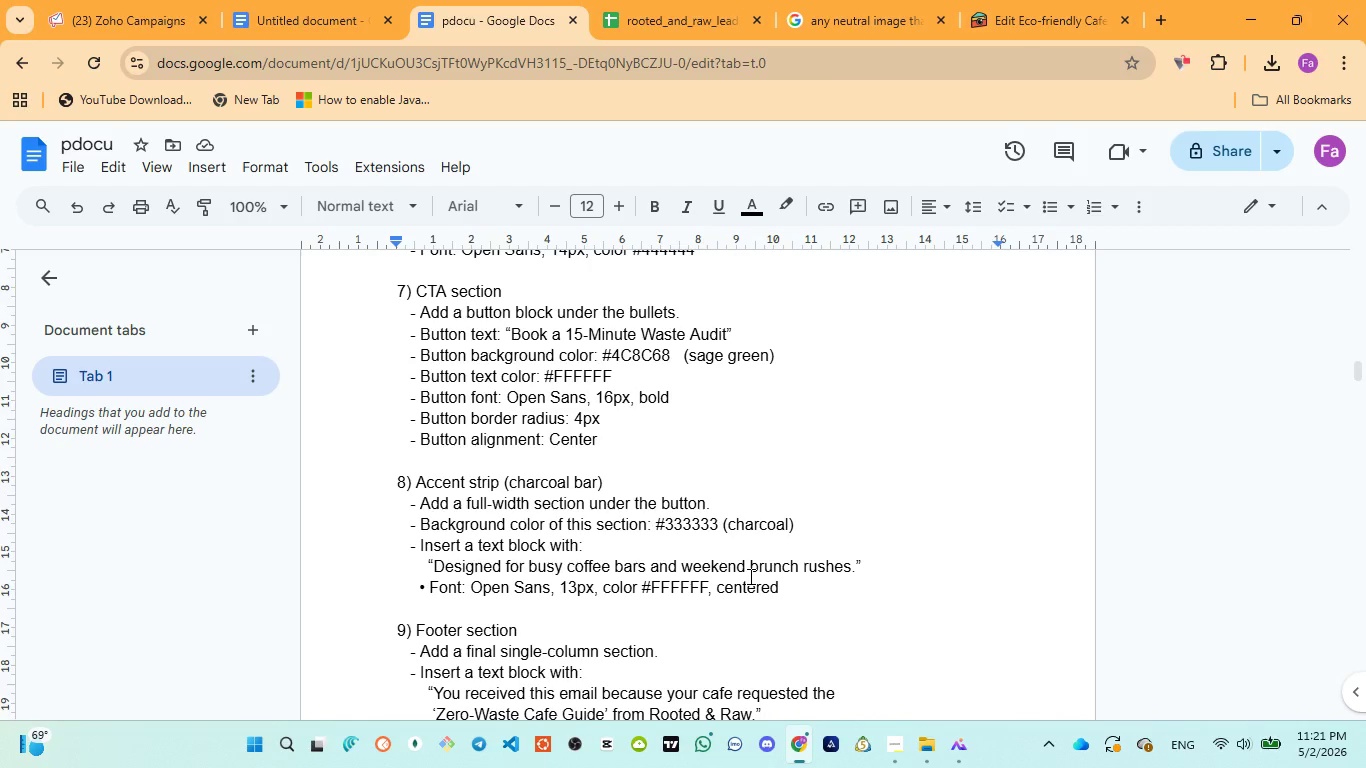 
key(ArrowDown)
 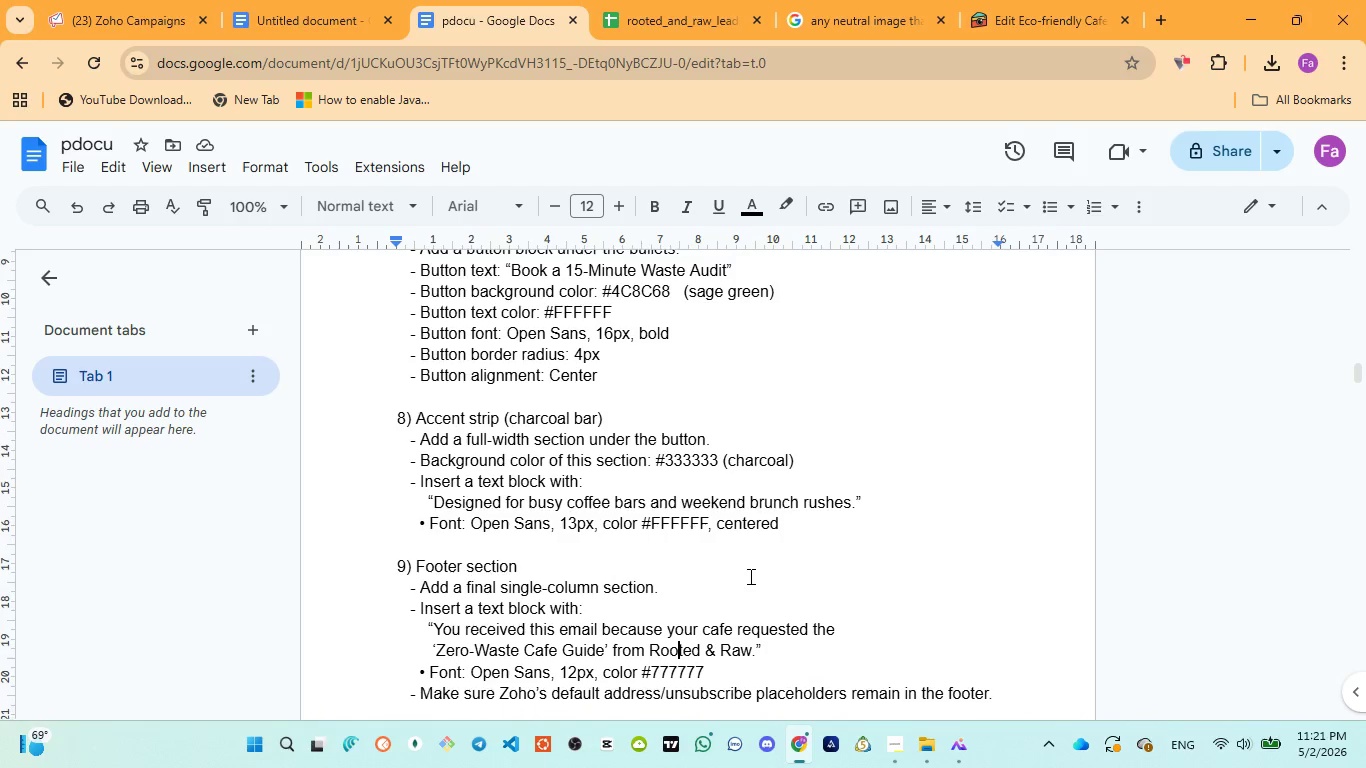 
key(ArrowDown)
 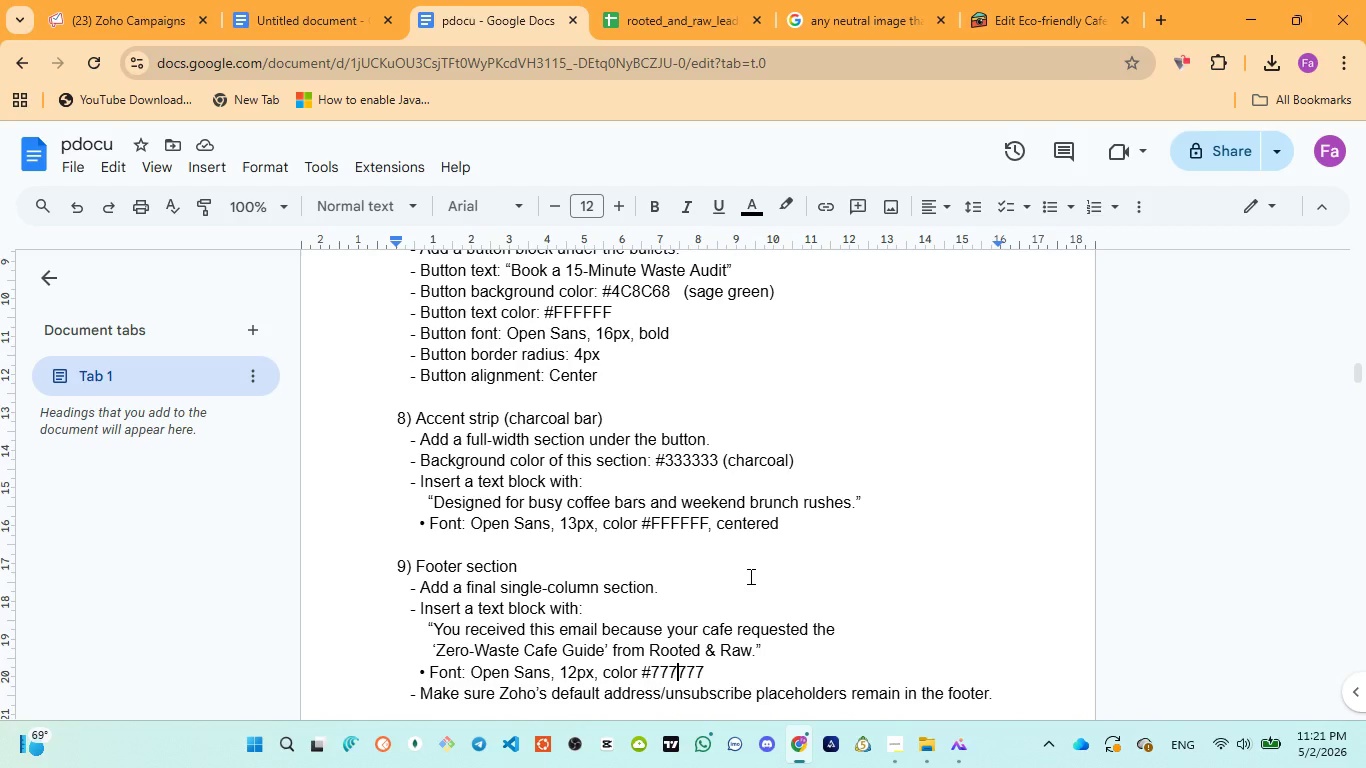 
wait(18.31)
 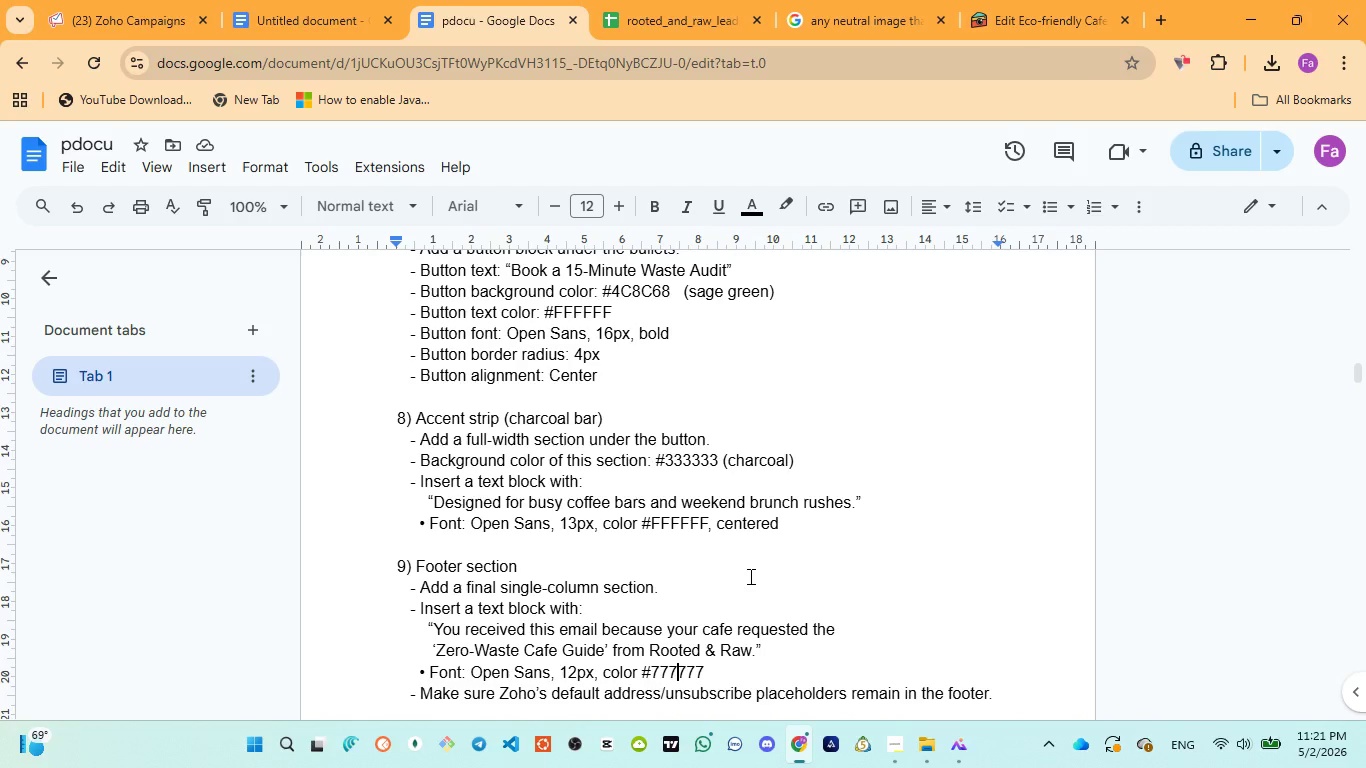 
key(ArrowDown)
 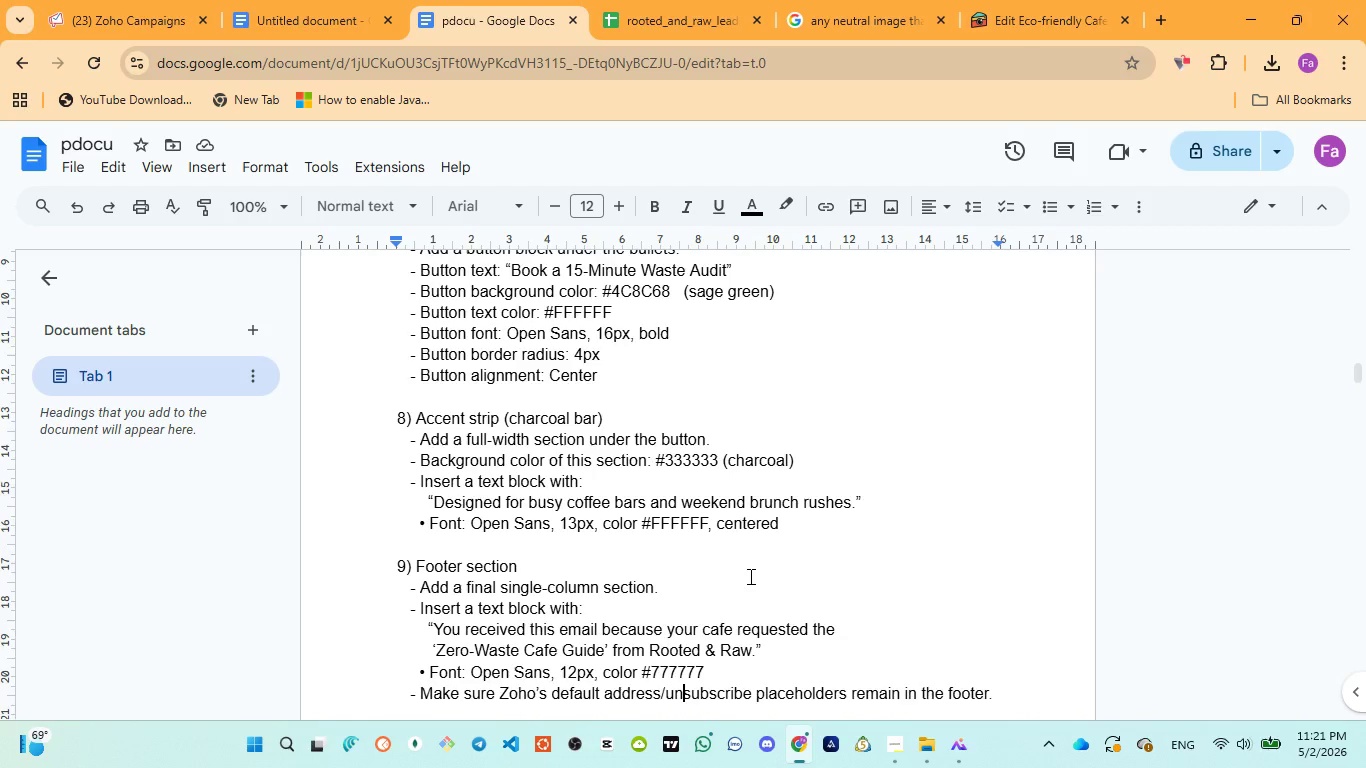 
key(ArrowDown)
 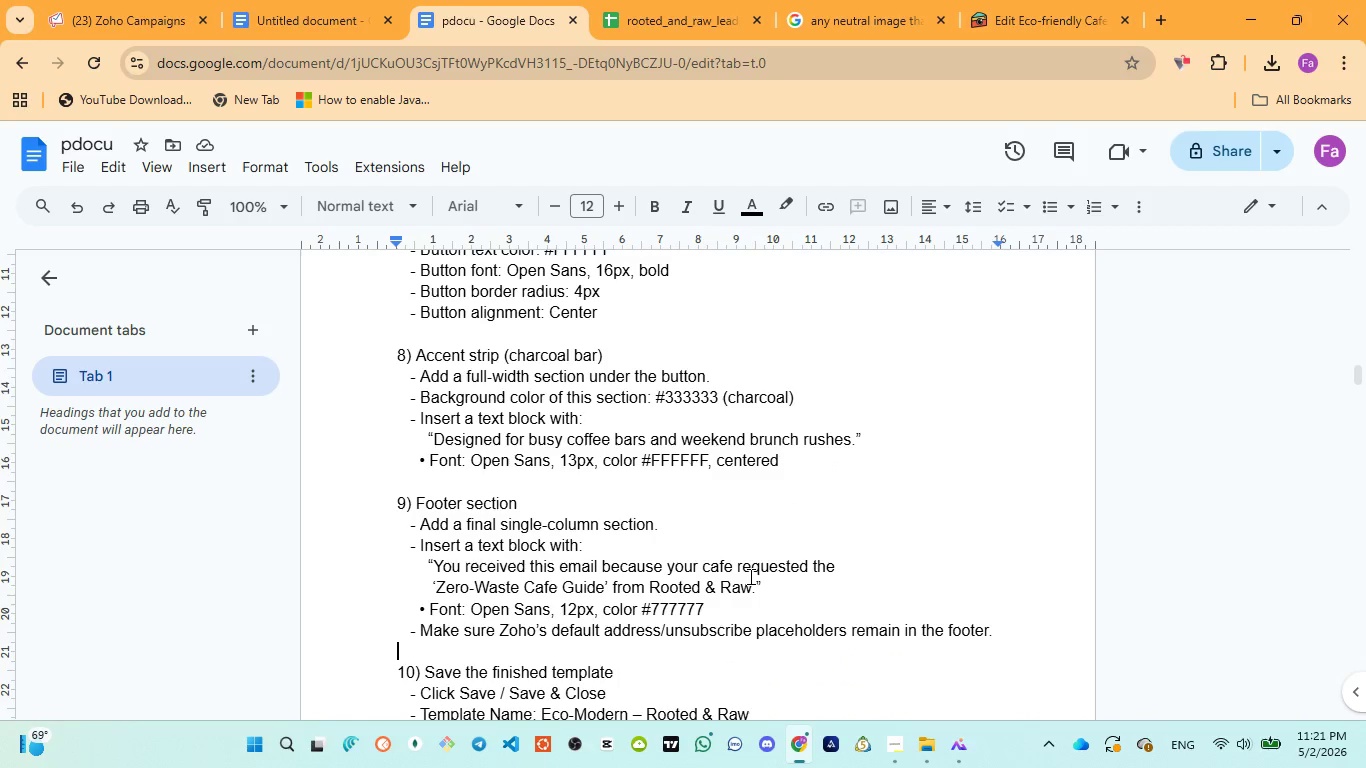 
key(ArrowDown)
 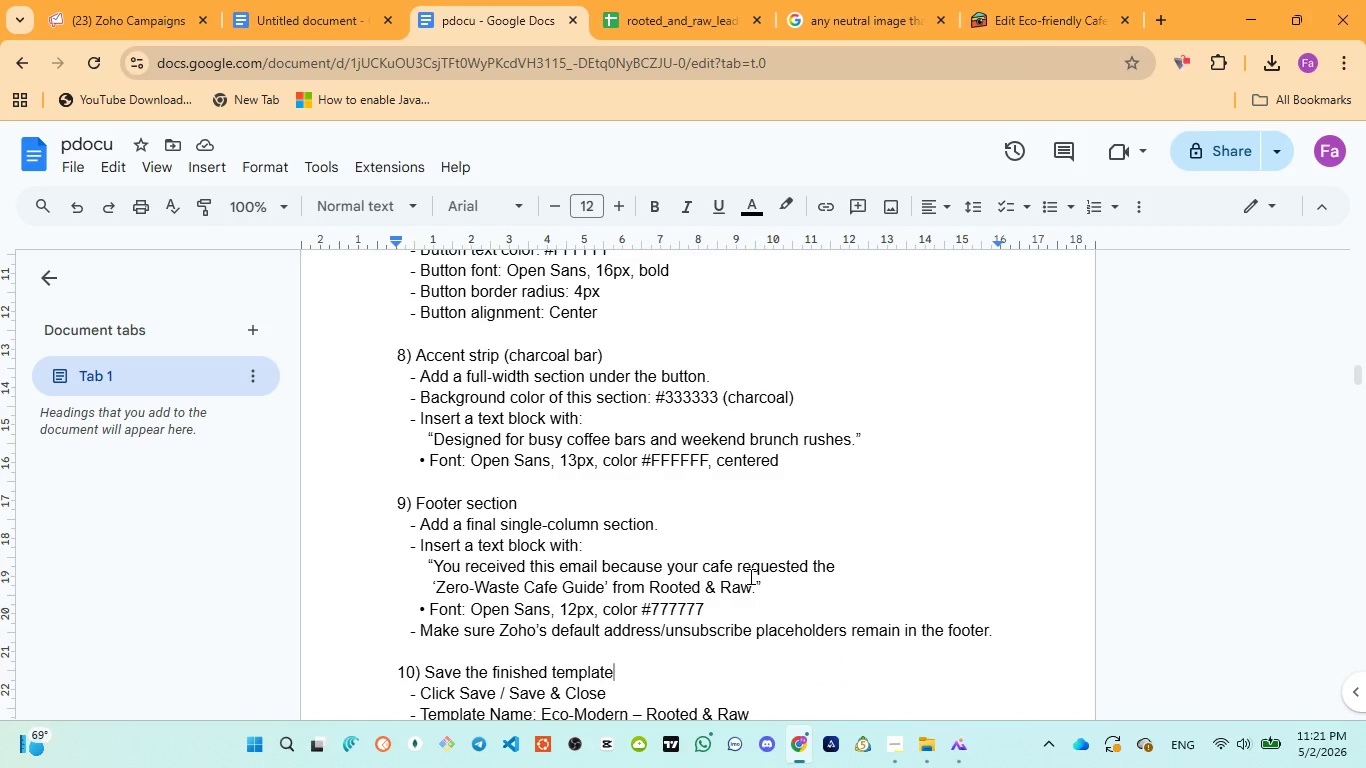 
key(ArrowDown)
 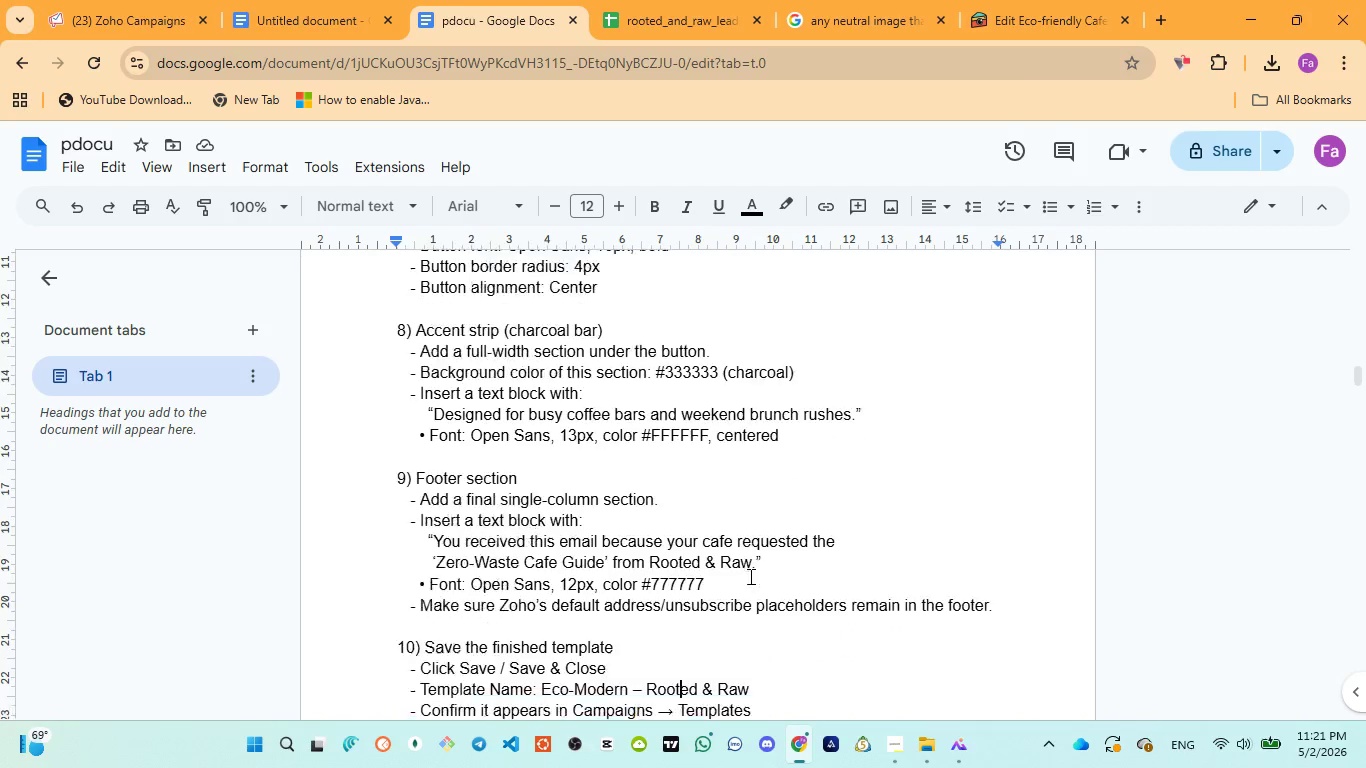 
key(ArrowDown)
 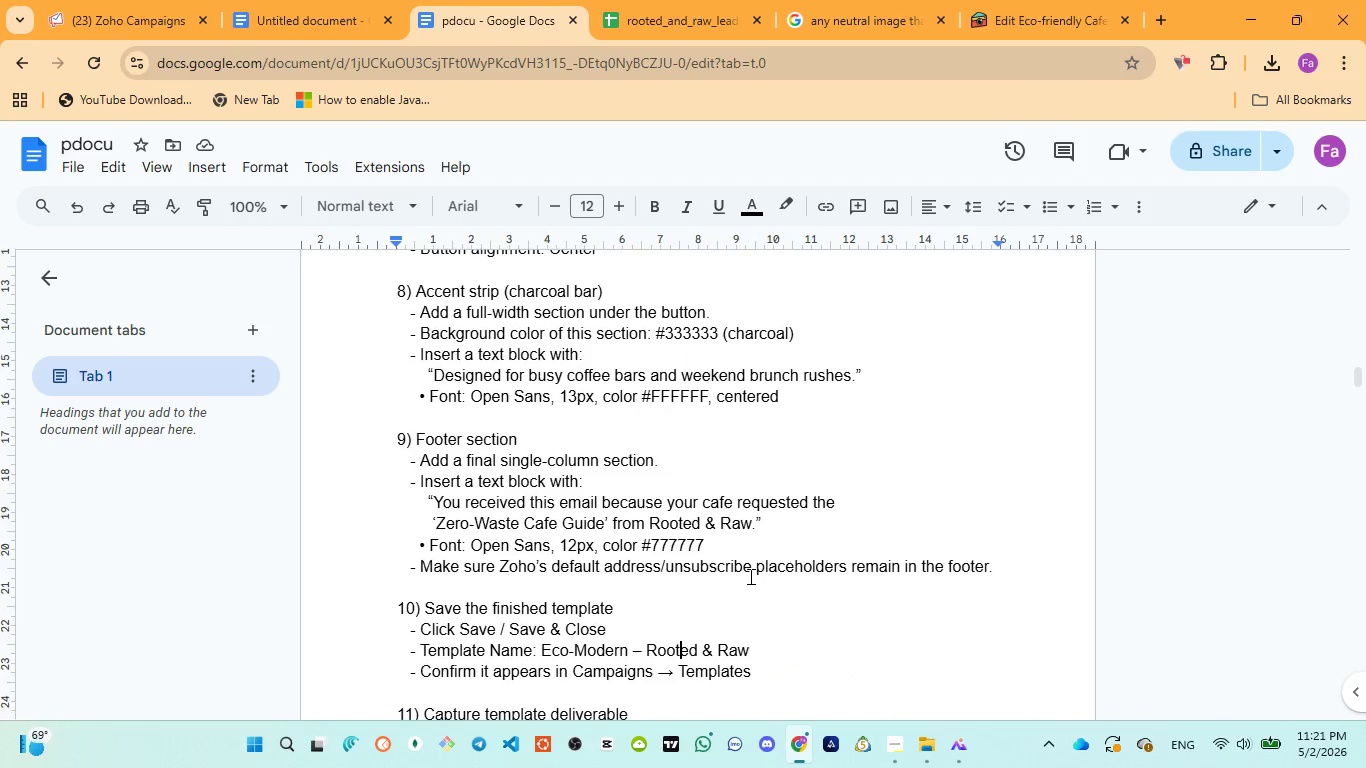 
key(ArrowDown)
 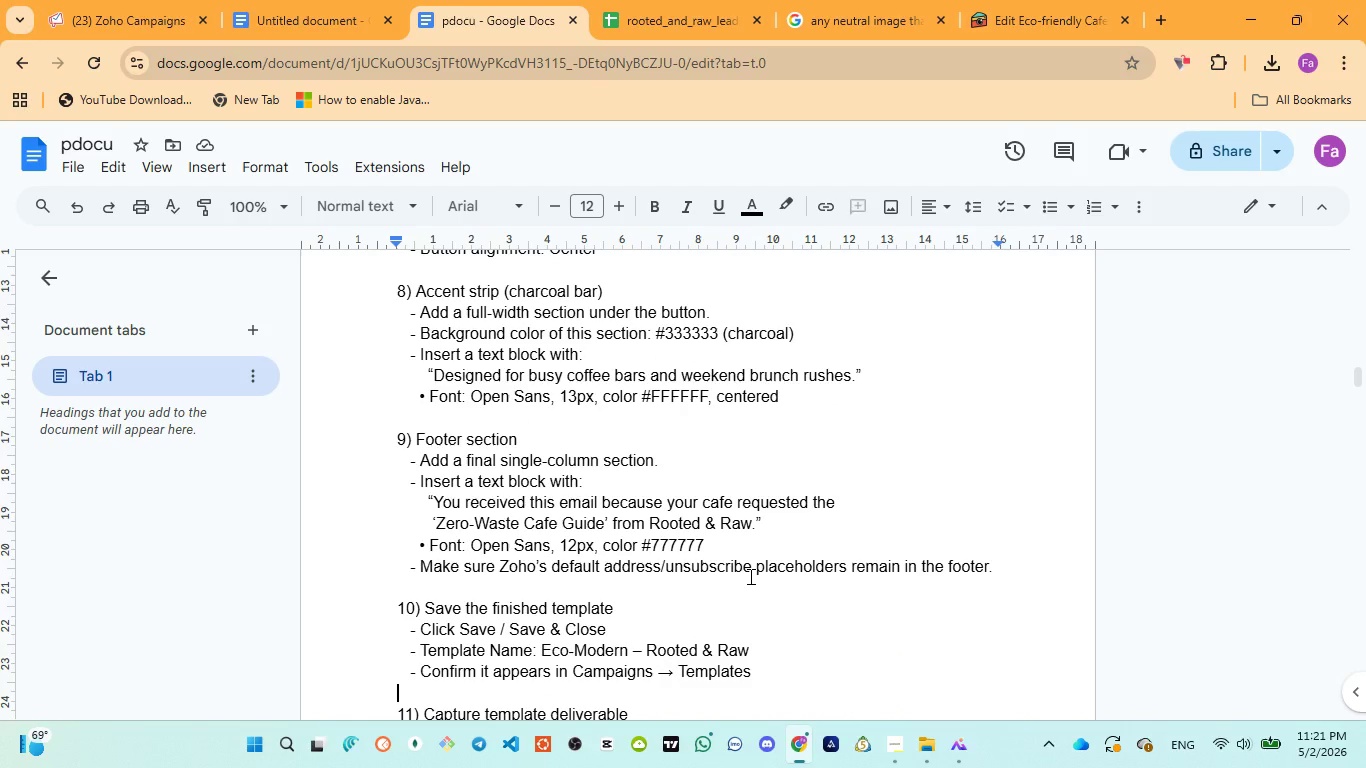 
key(ArrowDown)
 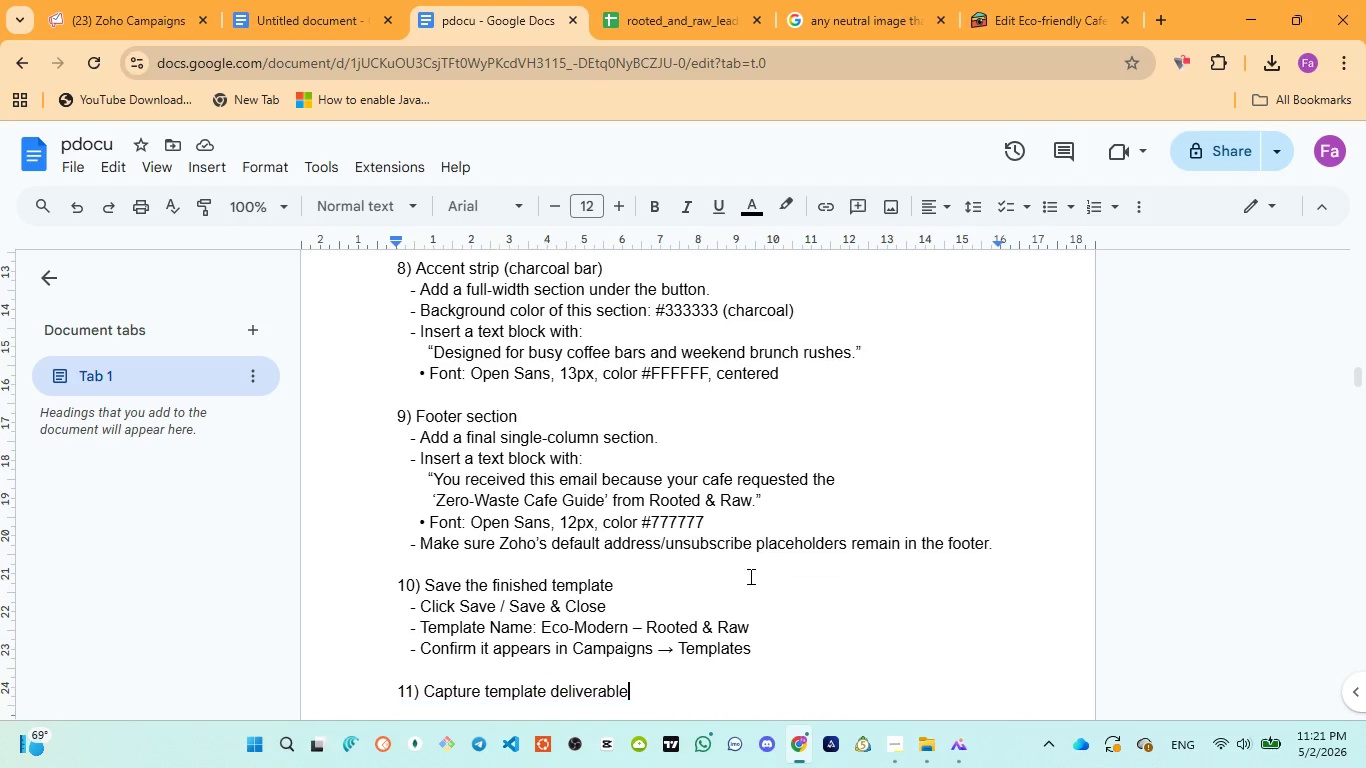 
key(ArrowDown)
 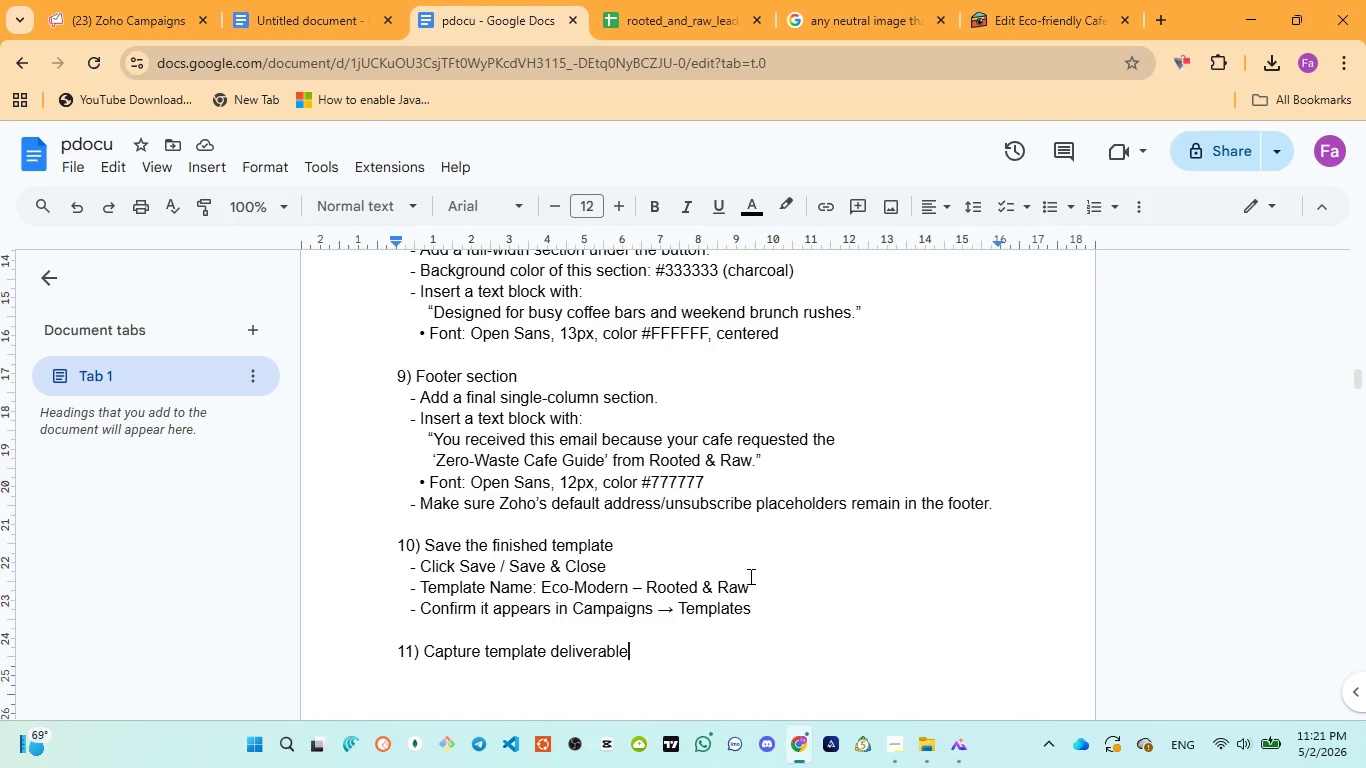 
key(ArrowDown)
 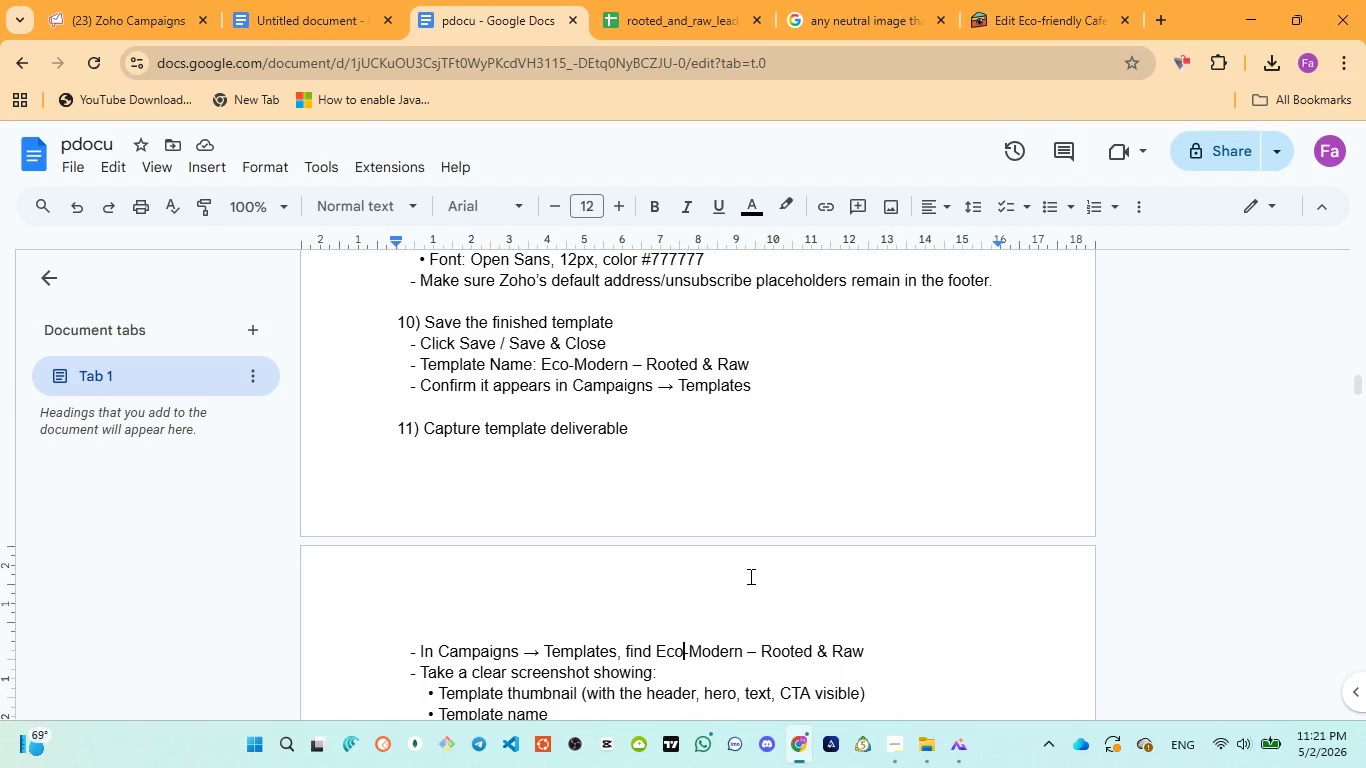 
key(ArrowUp)
 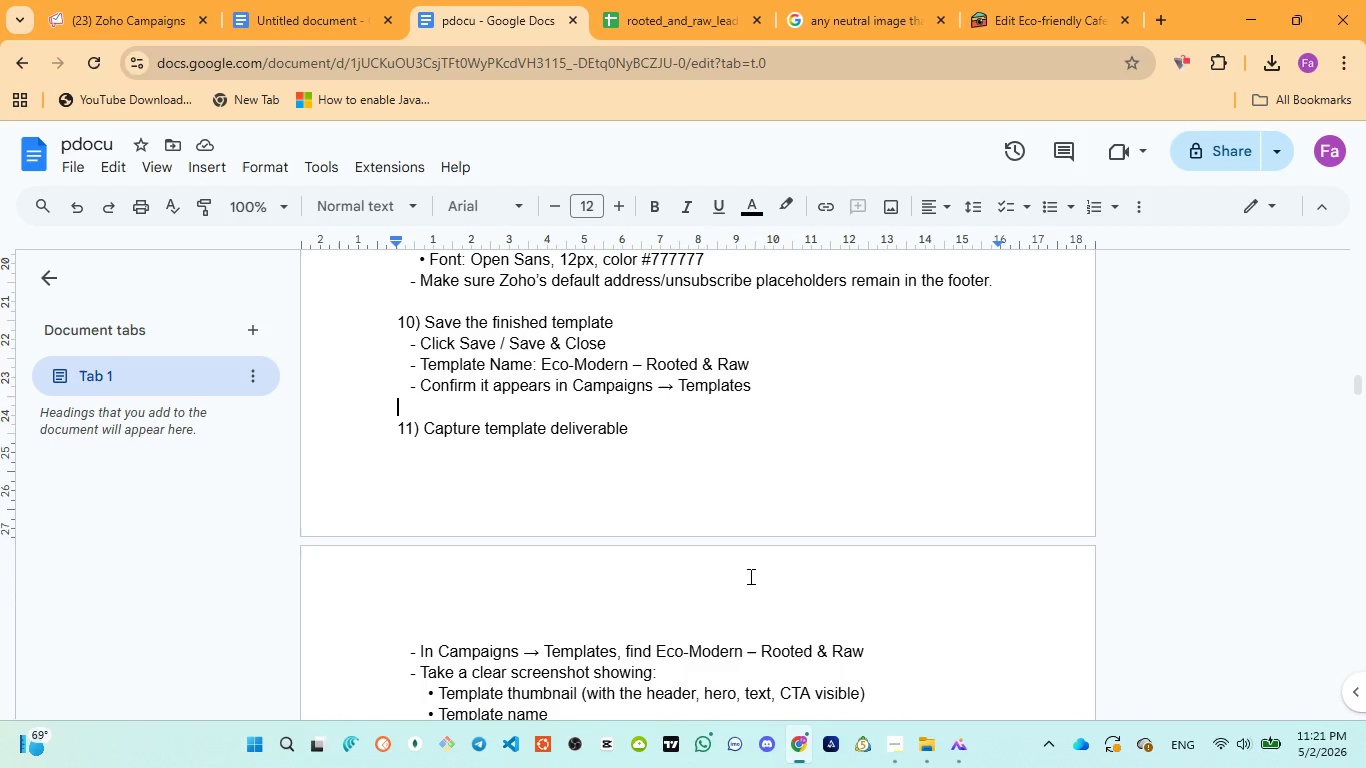 
key(ArrowUp)
 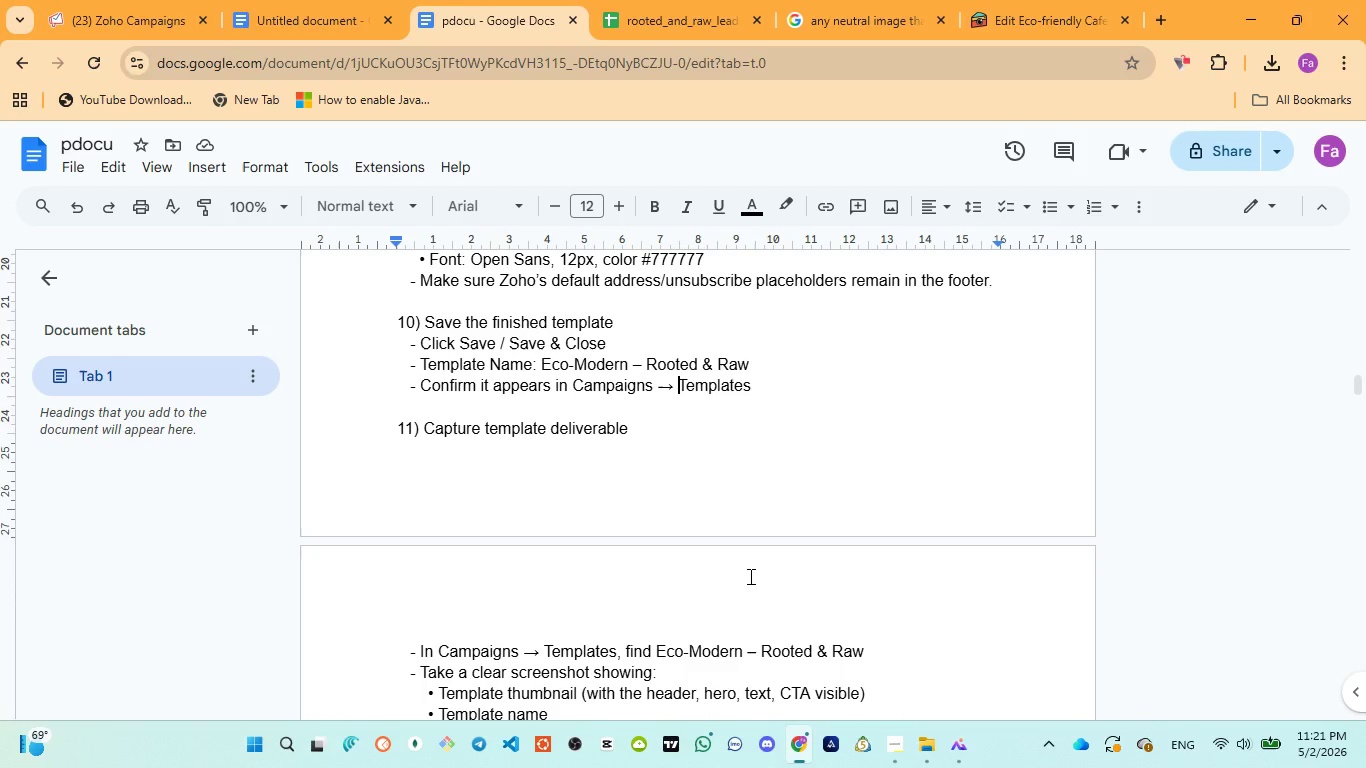 
key(ArrowUp)
 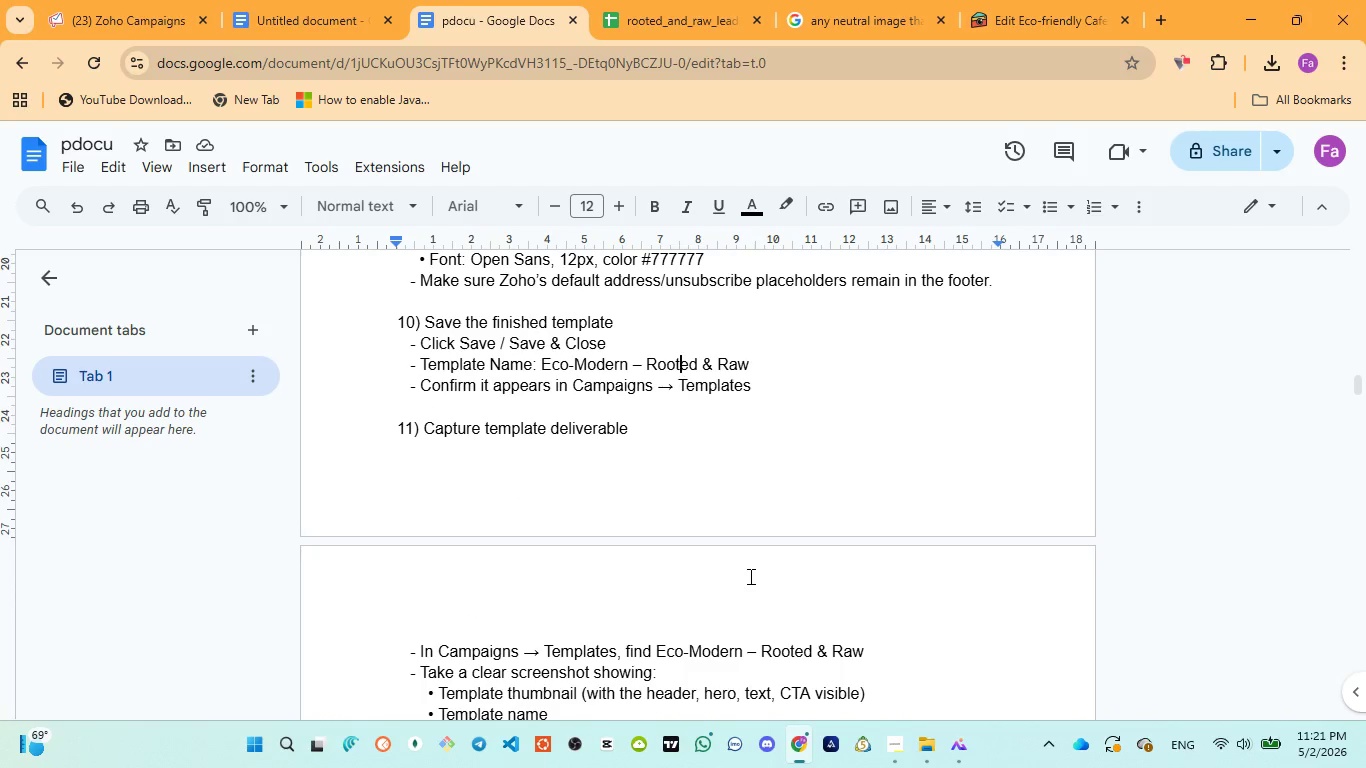 
key(ArrowUp)
 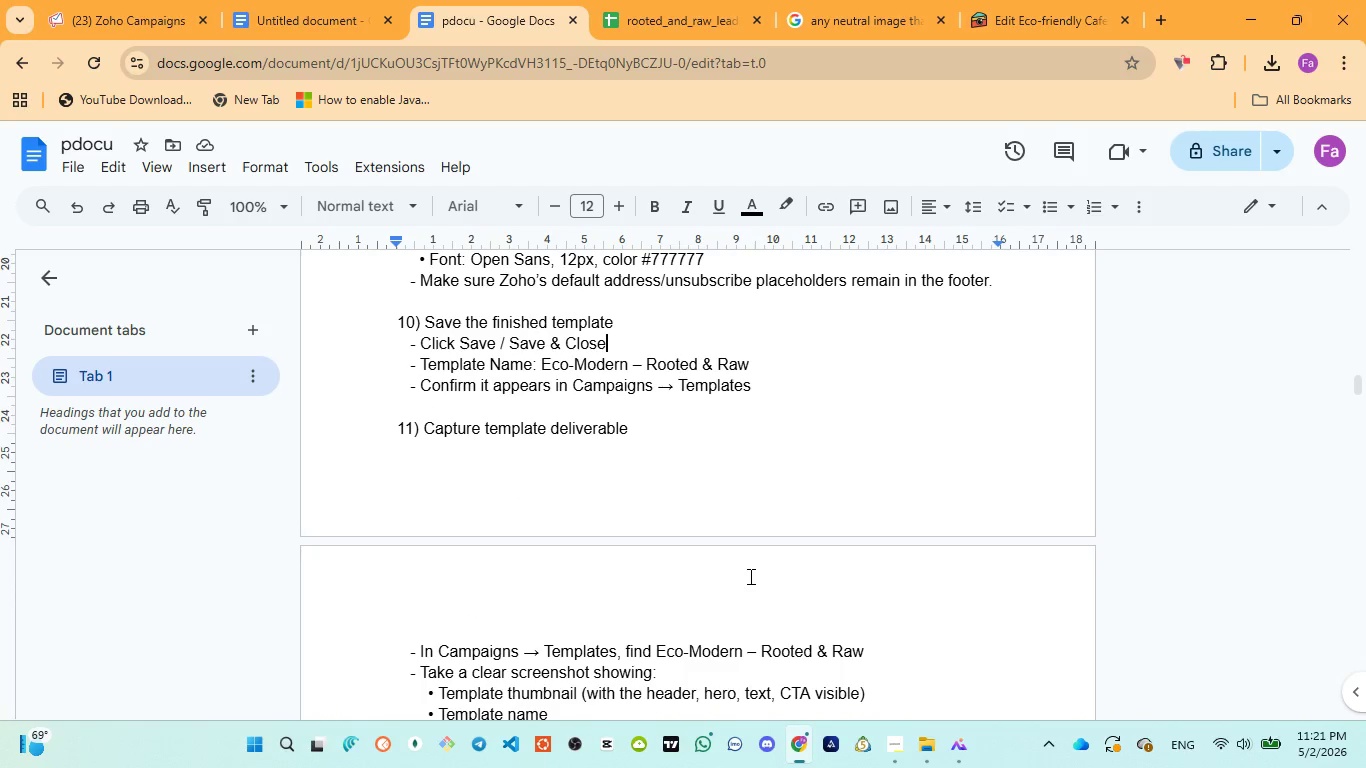 
key(ArrowUp)
 